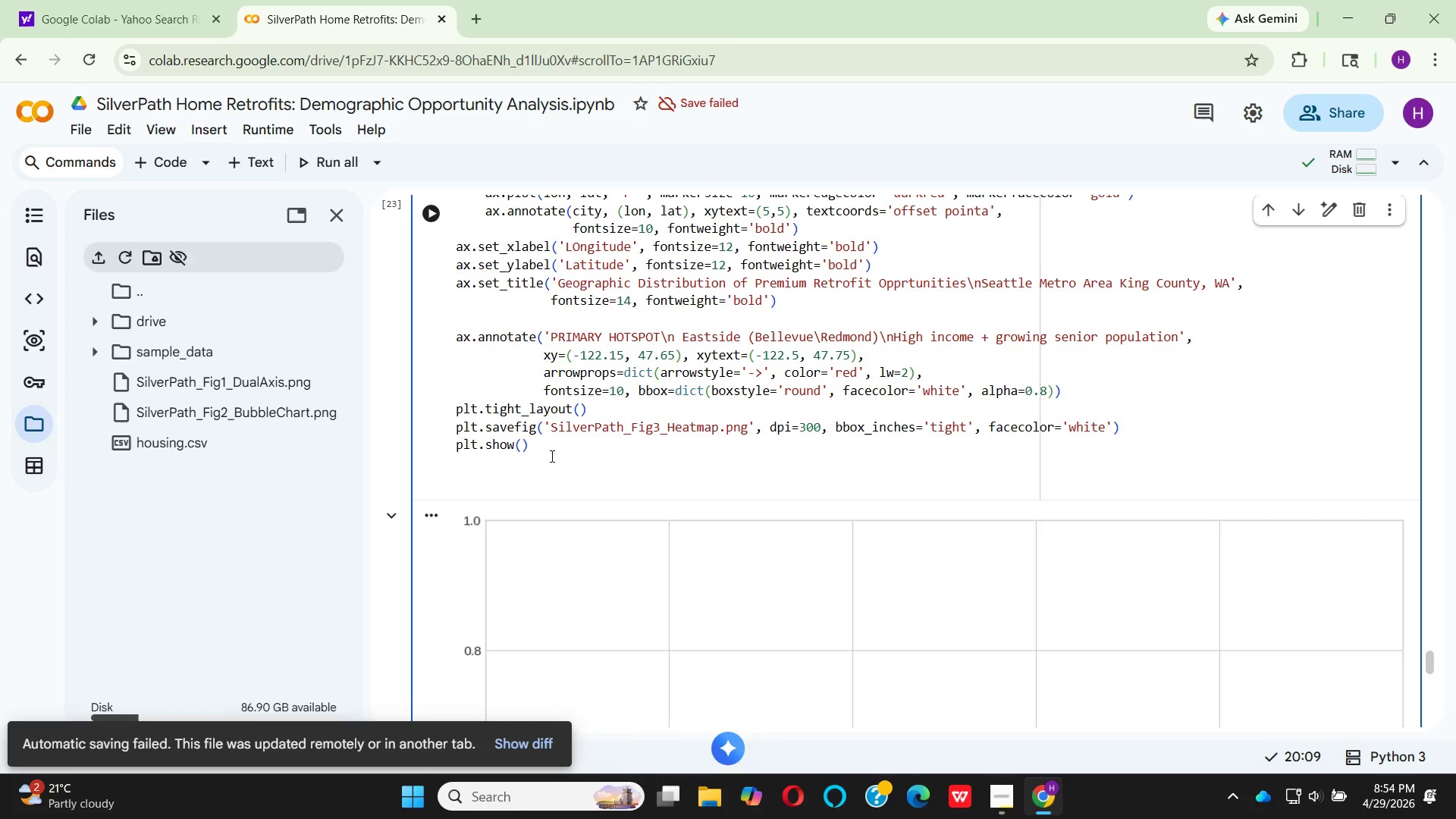 
type(print(" FIGUE 3 AVED: Sil)
 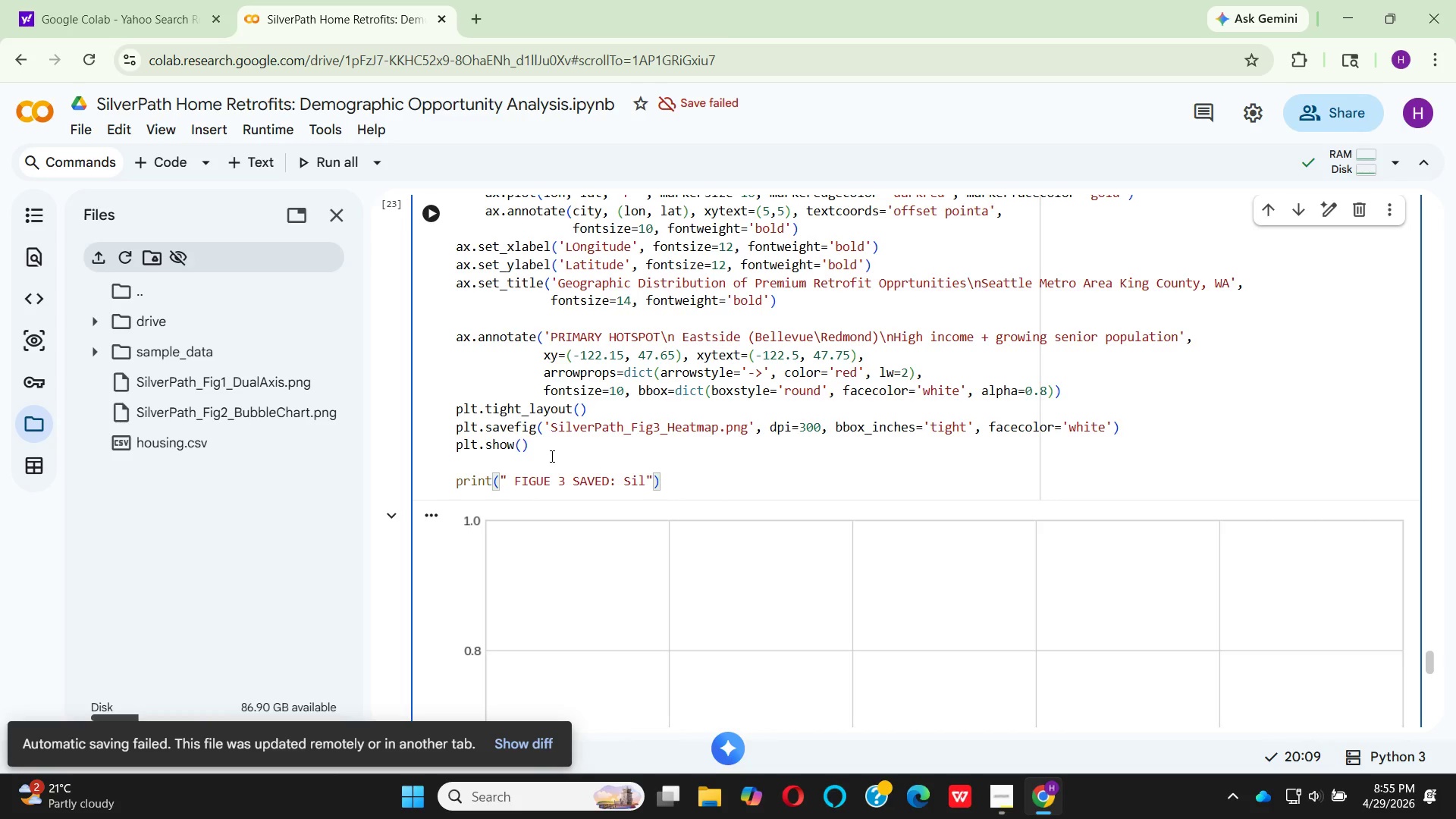 
type(VERPath )
key(Backspace)
type(_Fig3_Heatmap.png (300 dpi)
 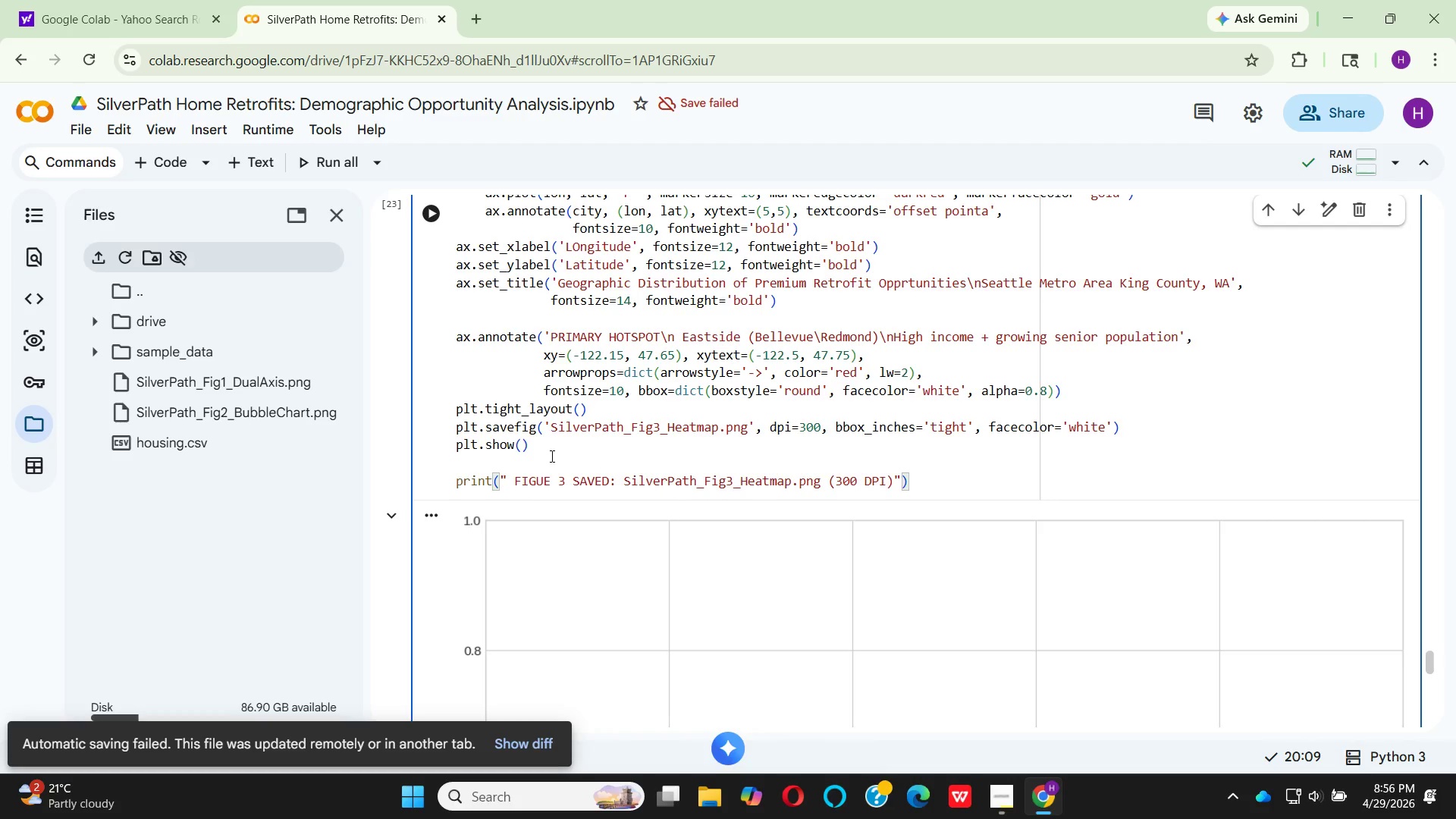 
hold_key(key=CapsLock, duration=0.34)
 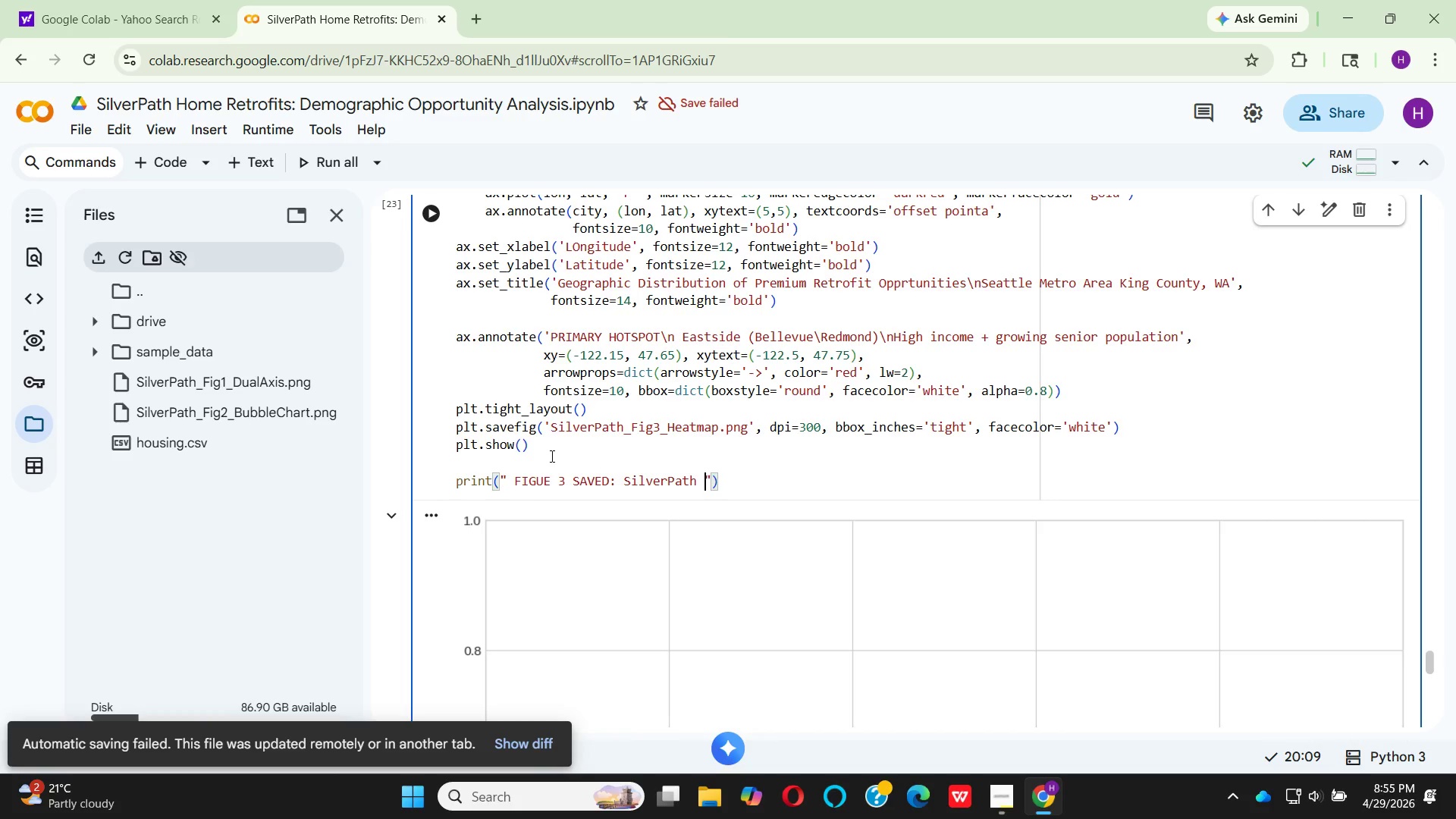 
hold_key(key=CapsLock, duration=0.31)
 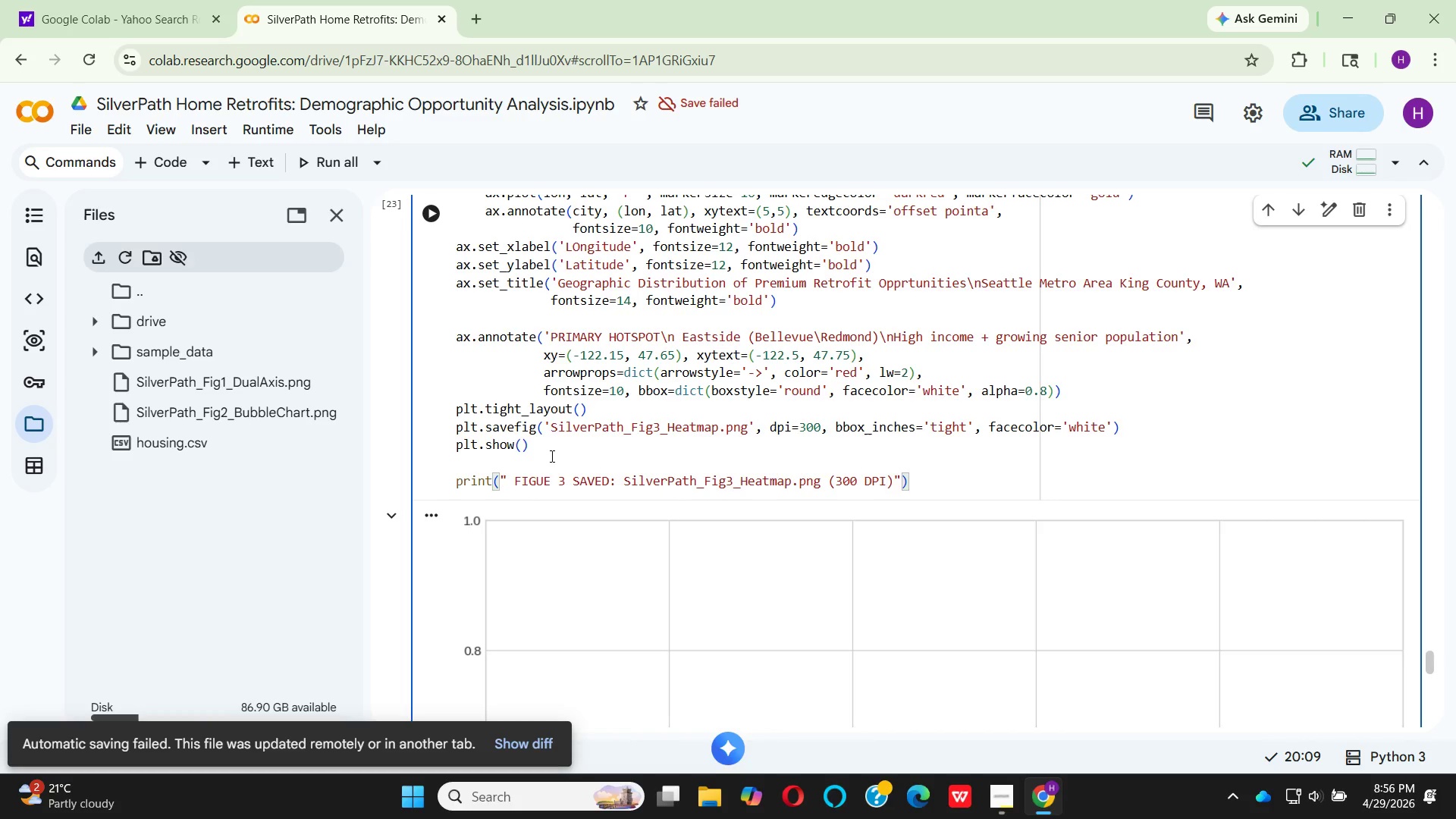 
left_click([948, 499])
 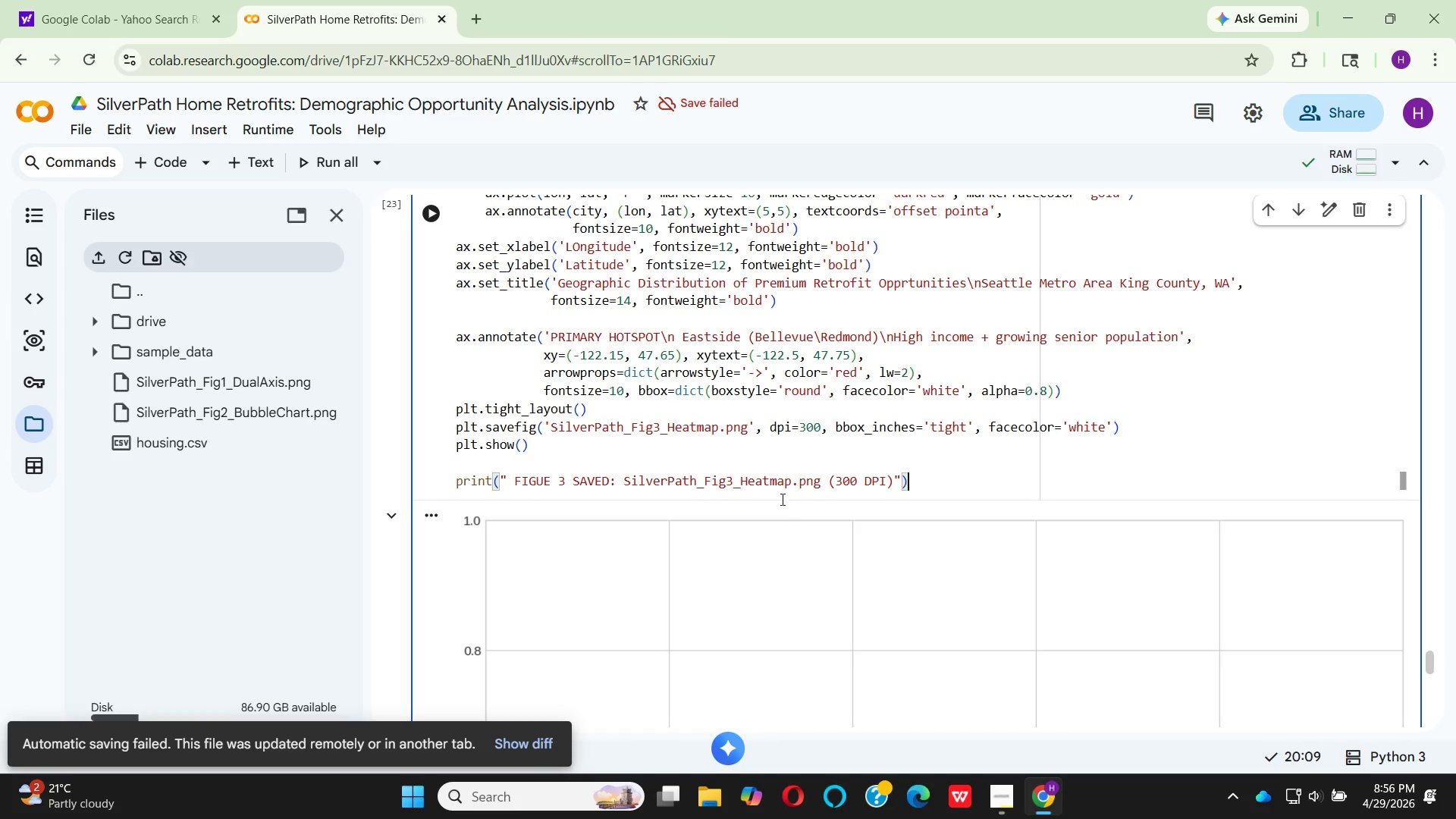 
scroll: coordinate [644, 401], scroll_direction: up, amount: 8.0
 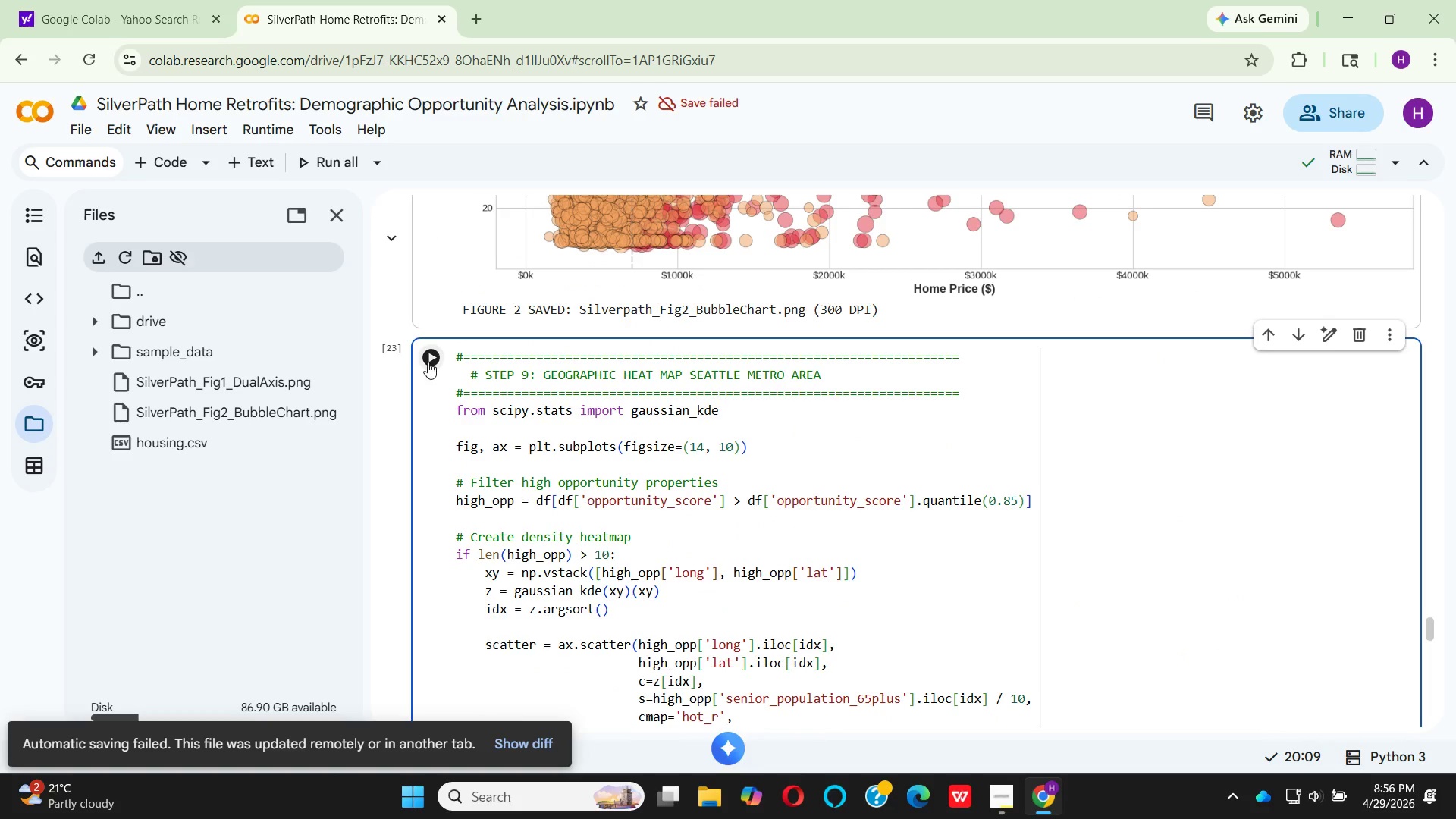 
left_click([428, 362])
 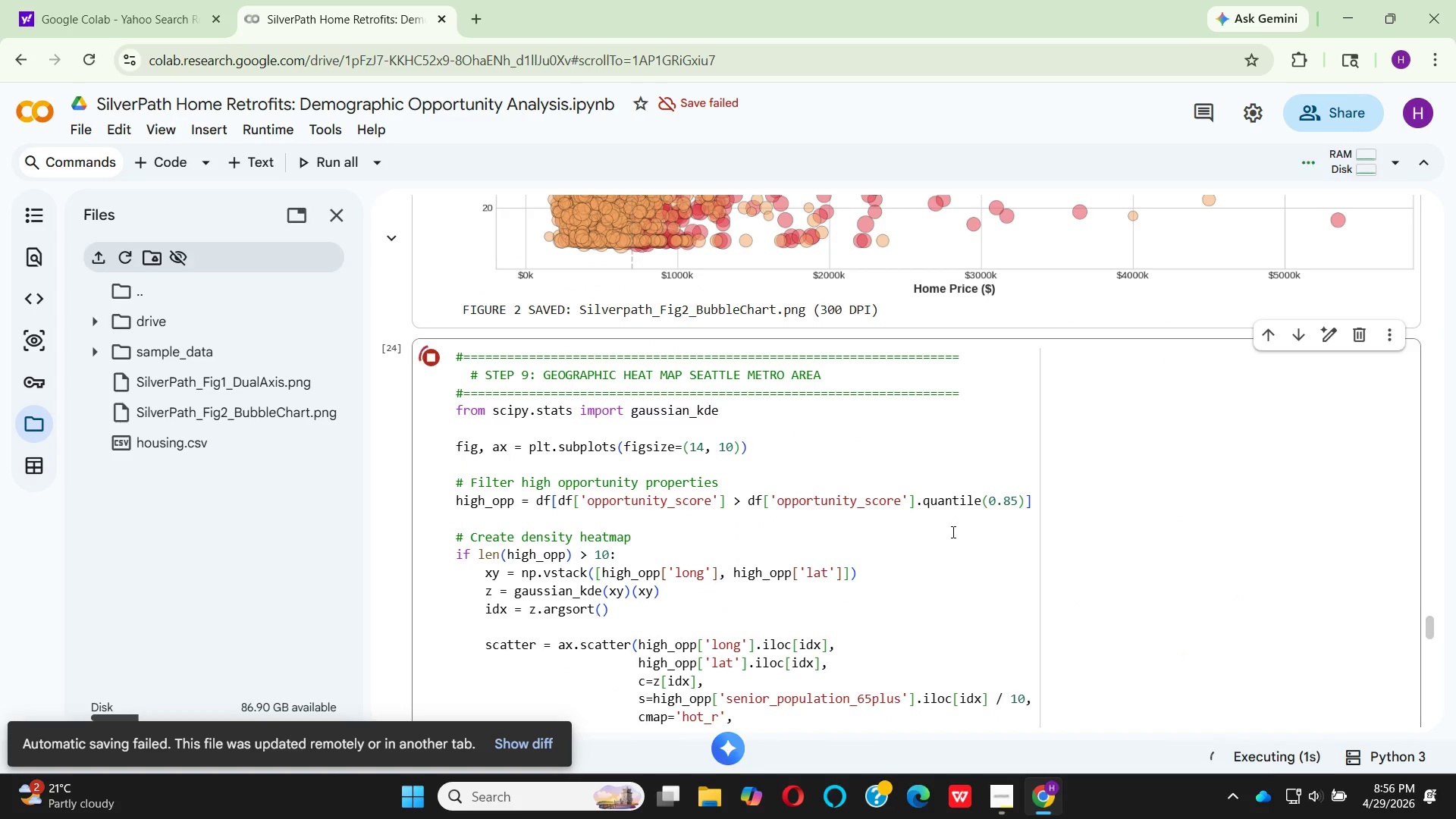 
scroll: coordinate [894, 521], scroll_direction: none, amount: 0.0
 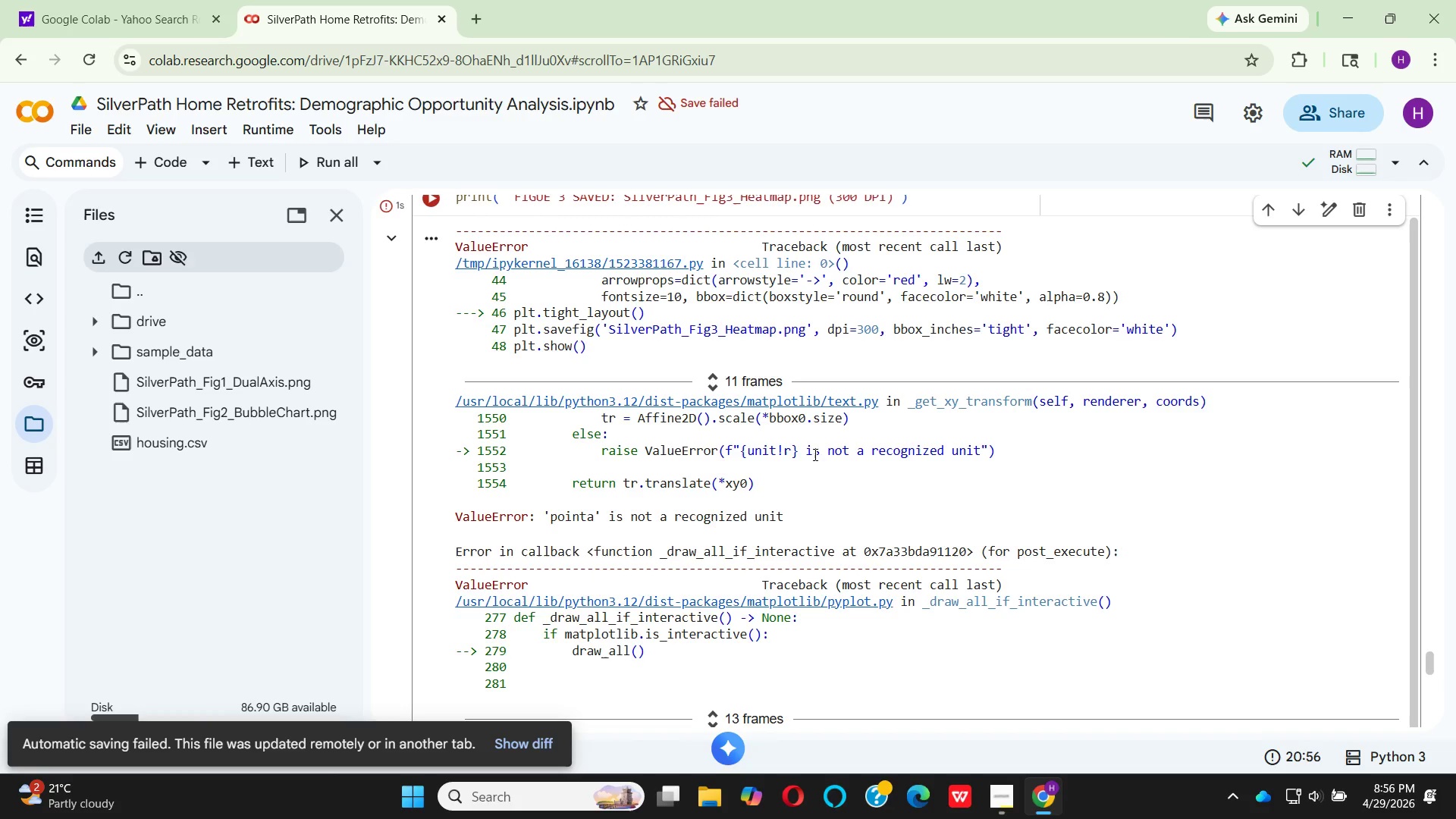 
scroll: coordinate [807, 450], scroll_direction: up, amount: 4.0
 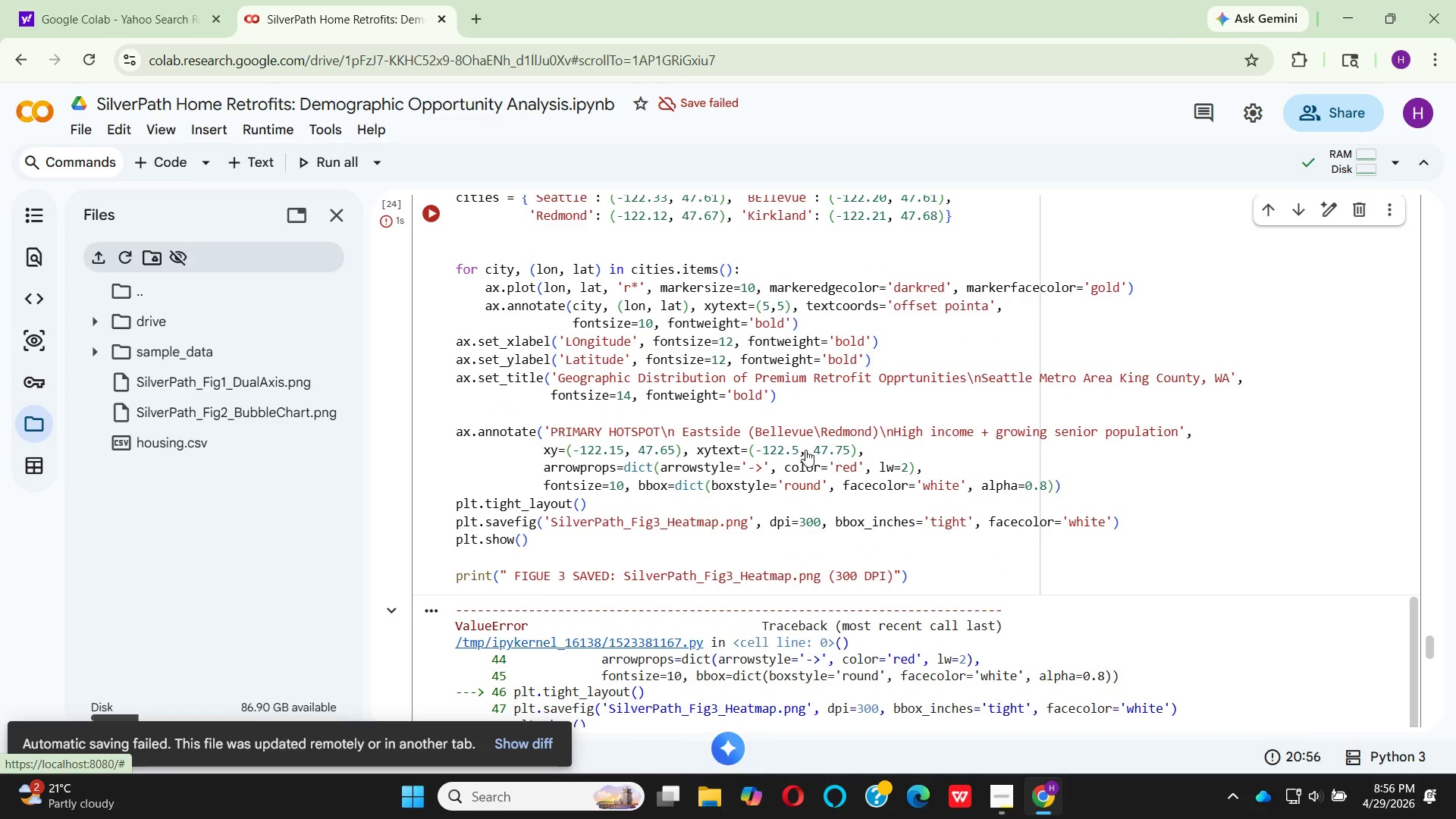 
scroll: coordinate [1038, 460], scroll_direction: down, amount: 11.0
 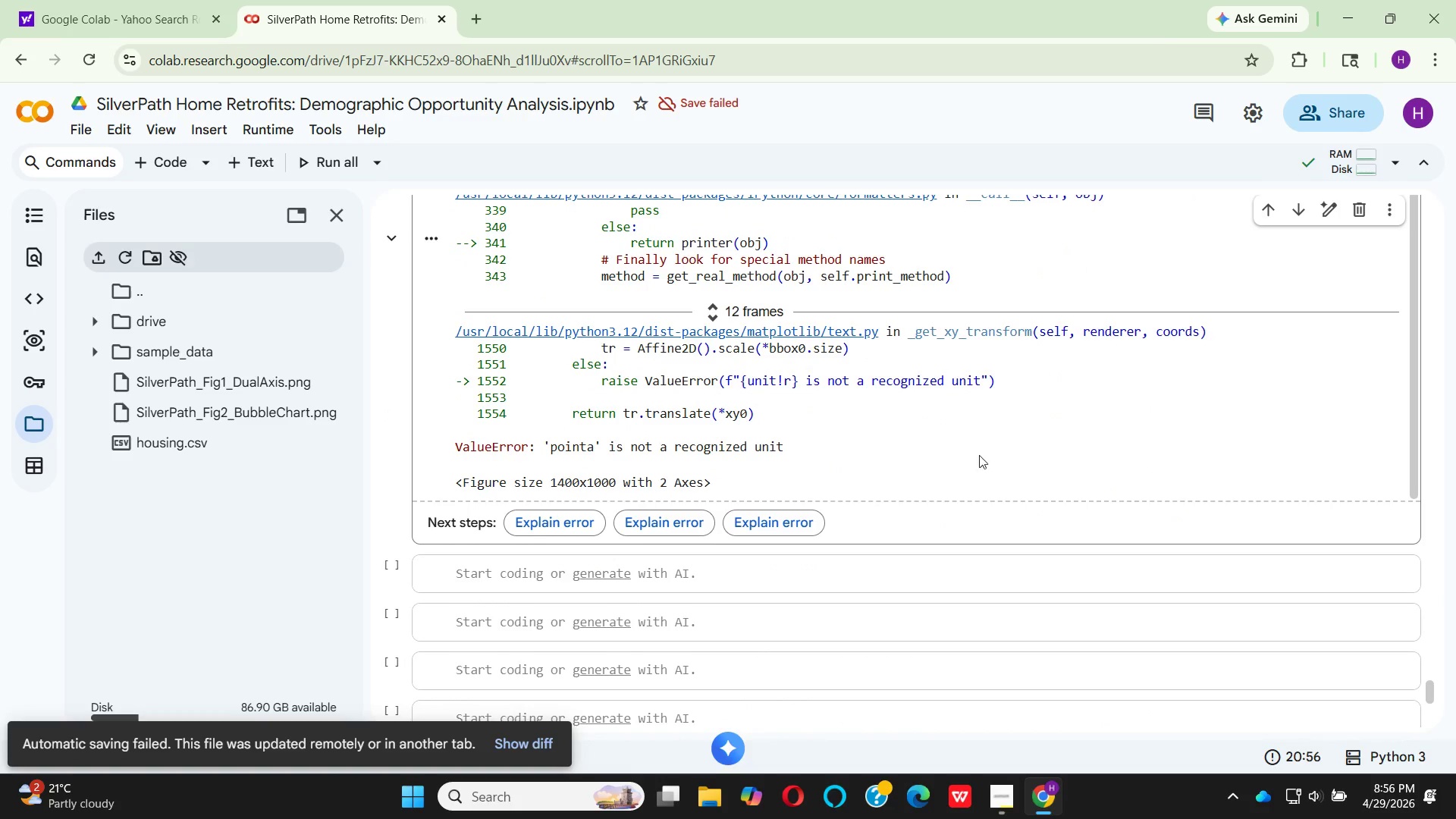 
scroll: coordinate [624, 482], scroll_direction: up, amount: 8.0
 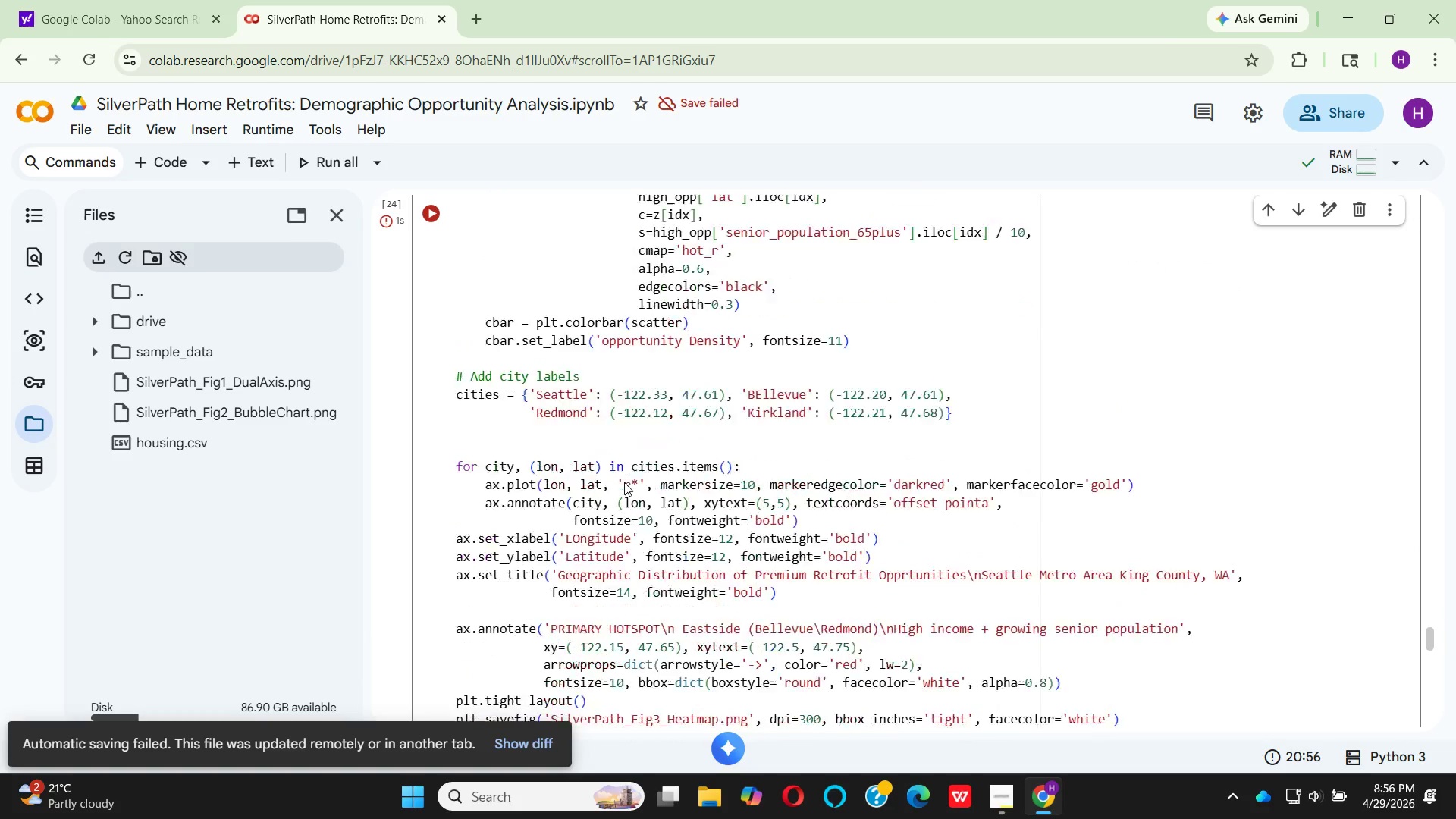 
scroll: coordinate [613, 485], scroll_direction: down, amount: 1.0
 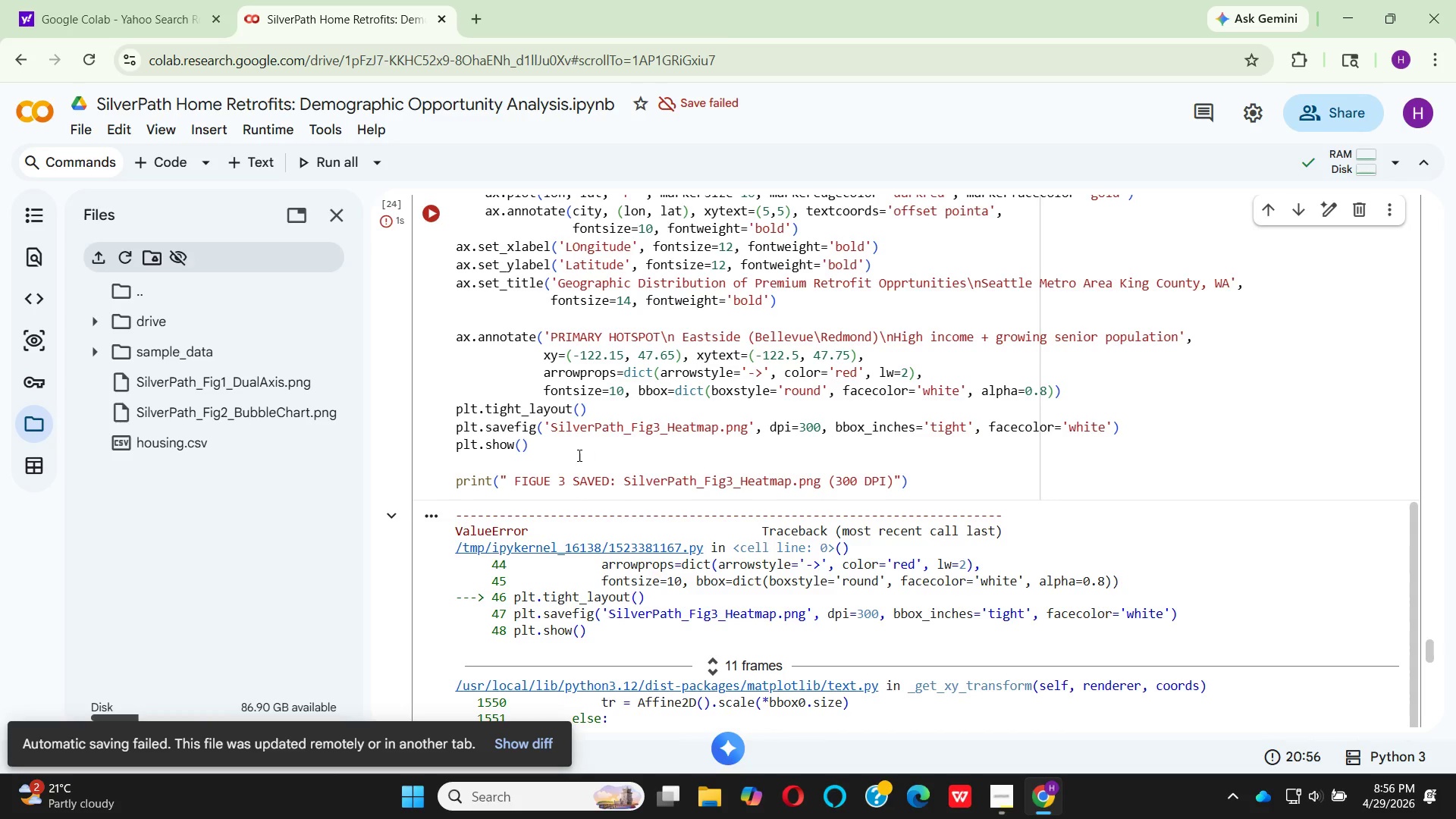 
wait(9.73)
 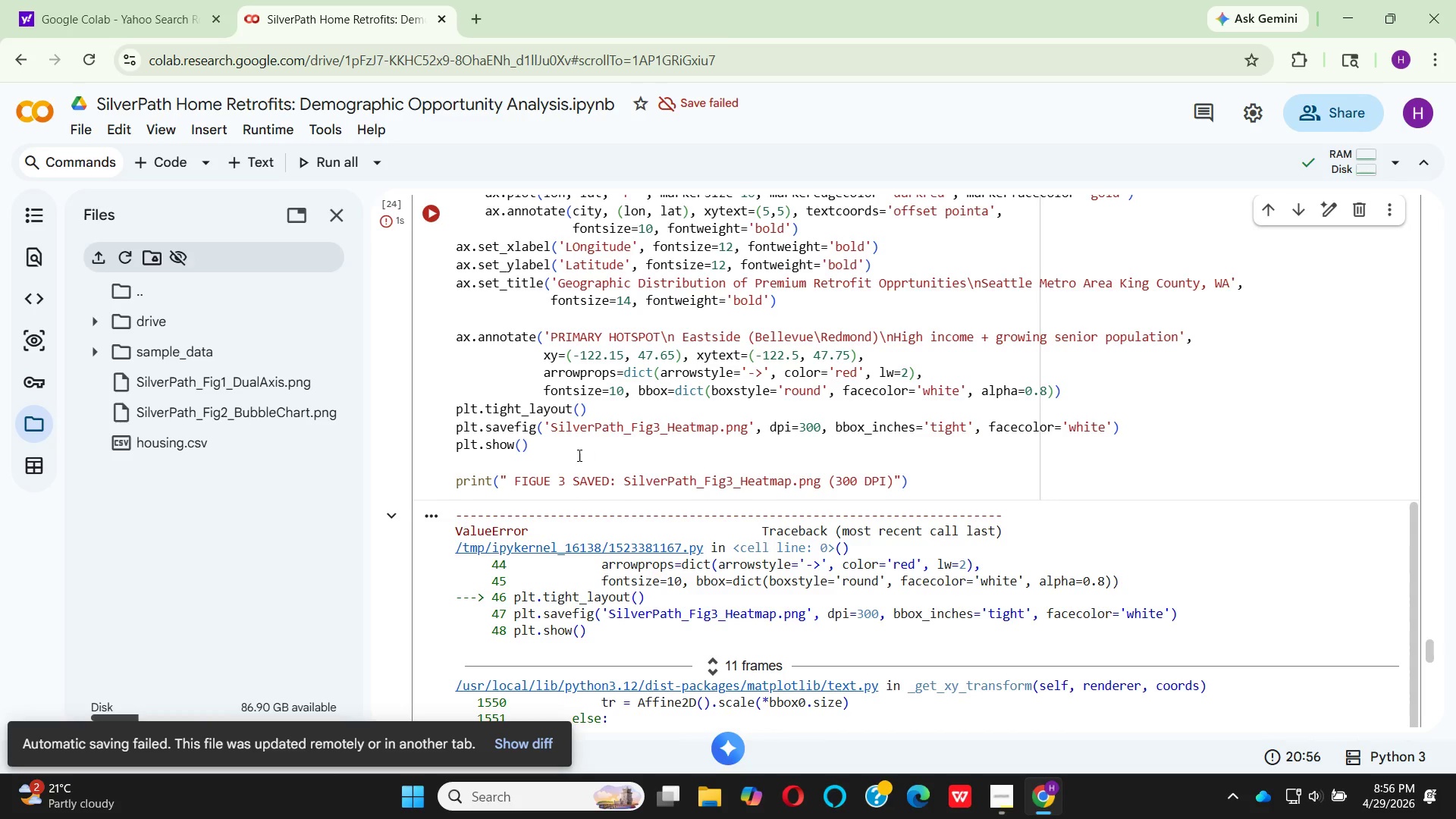 
scroll: coordinate [689, 582], scroll_direction: up, amount: 1.0
 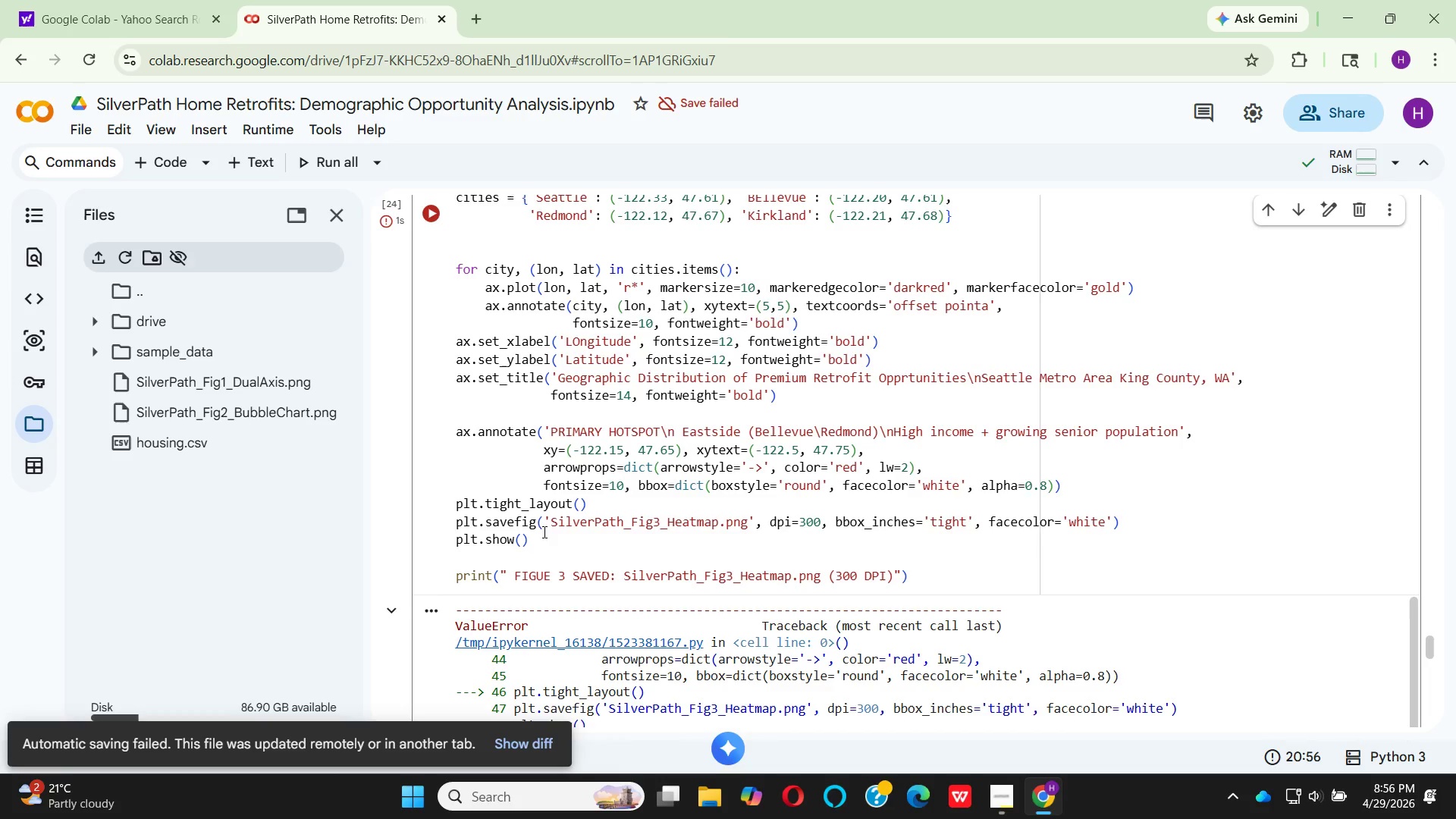 
wait(11.0)
 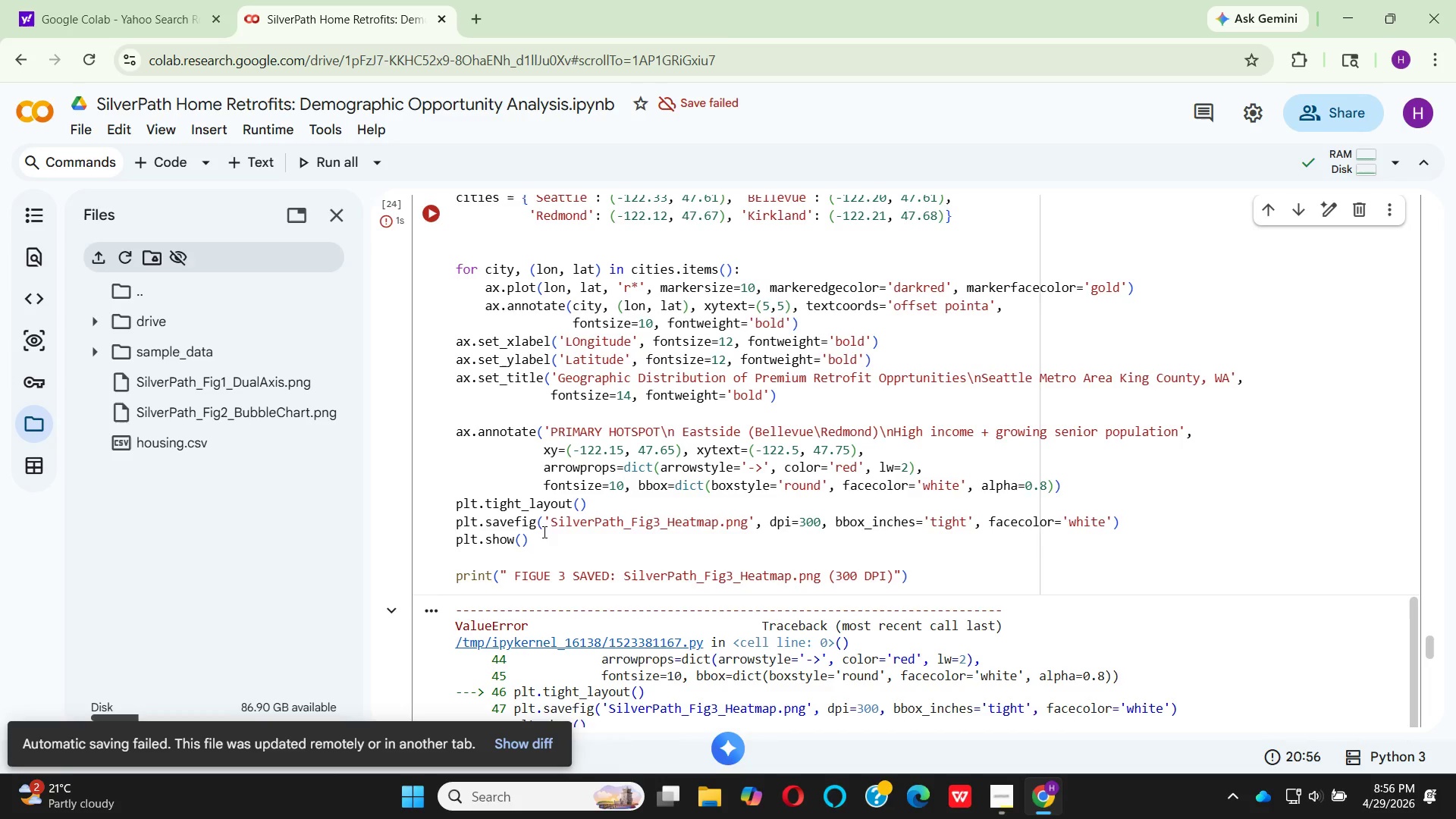 
scroll: coordinate [601, 529], scroll_direction: down, amount: 6.0
 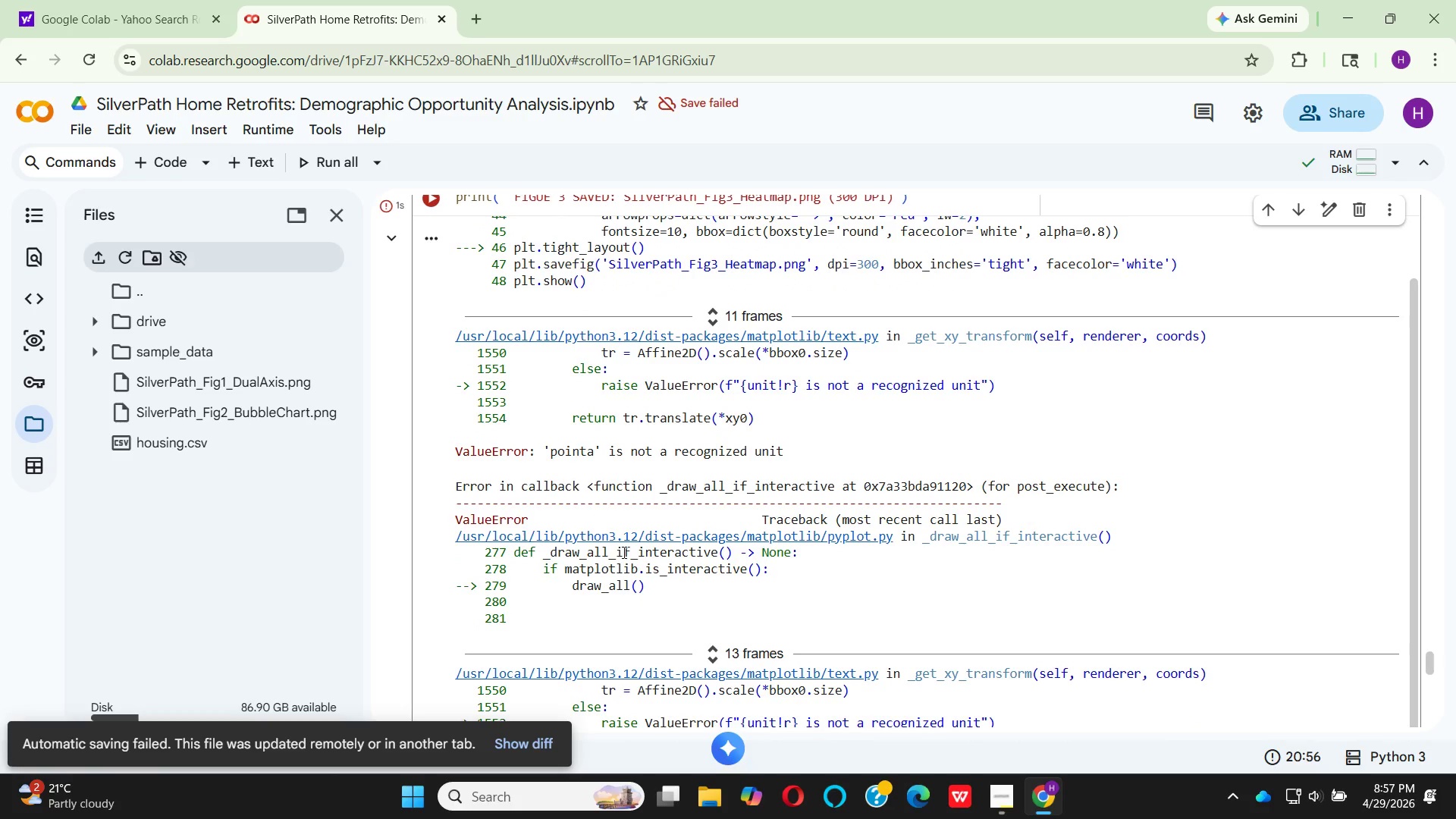 
wait(12.08)
 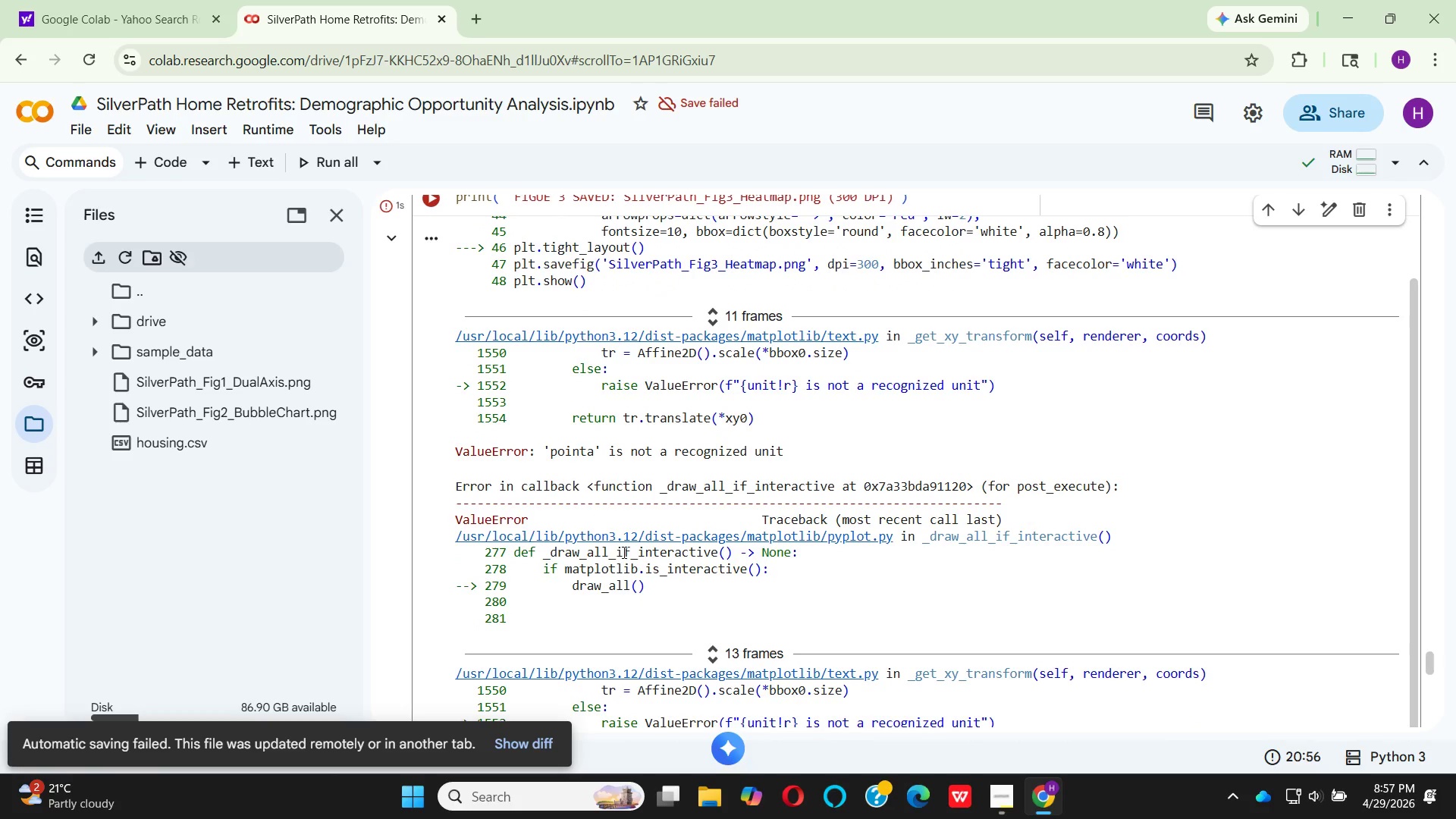 
scroll: coordinate [595, 463], scroll_direction: up, amount: 8.0
 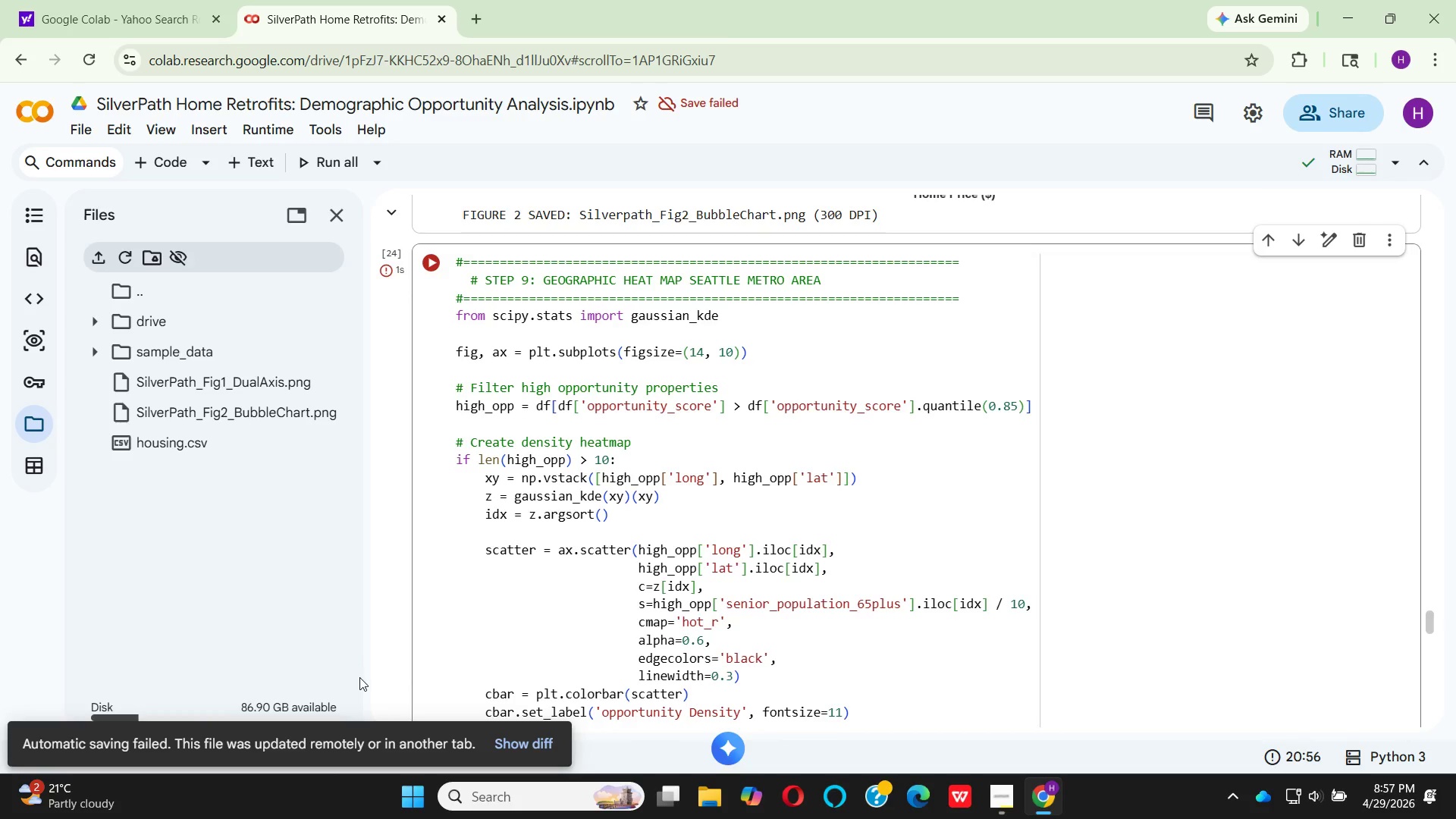 
wait(32.26)
 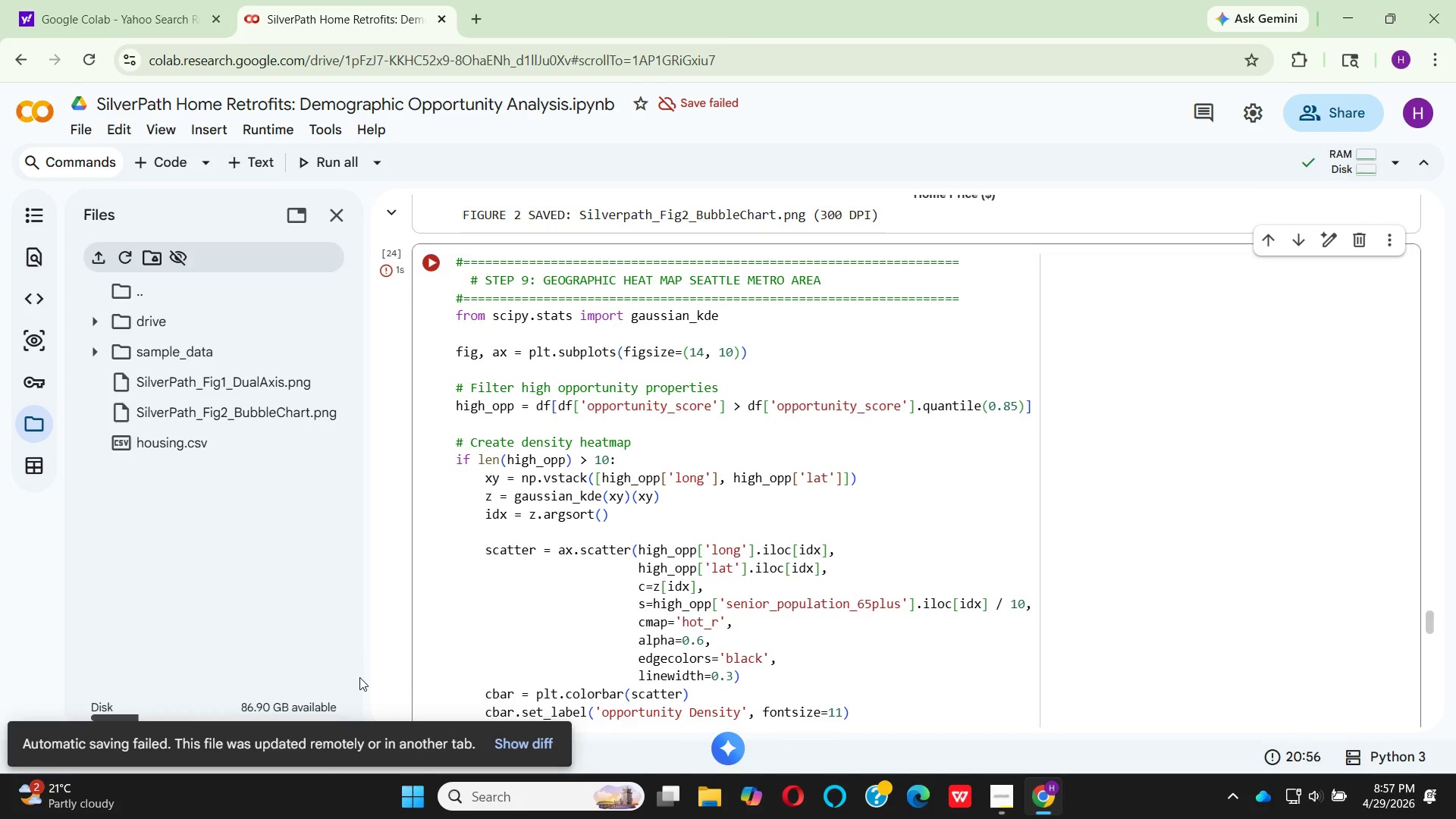 
scroll: coordinate [549, 447], scroll_direction: down, amount: 6.0
 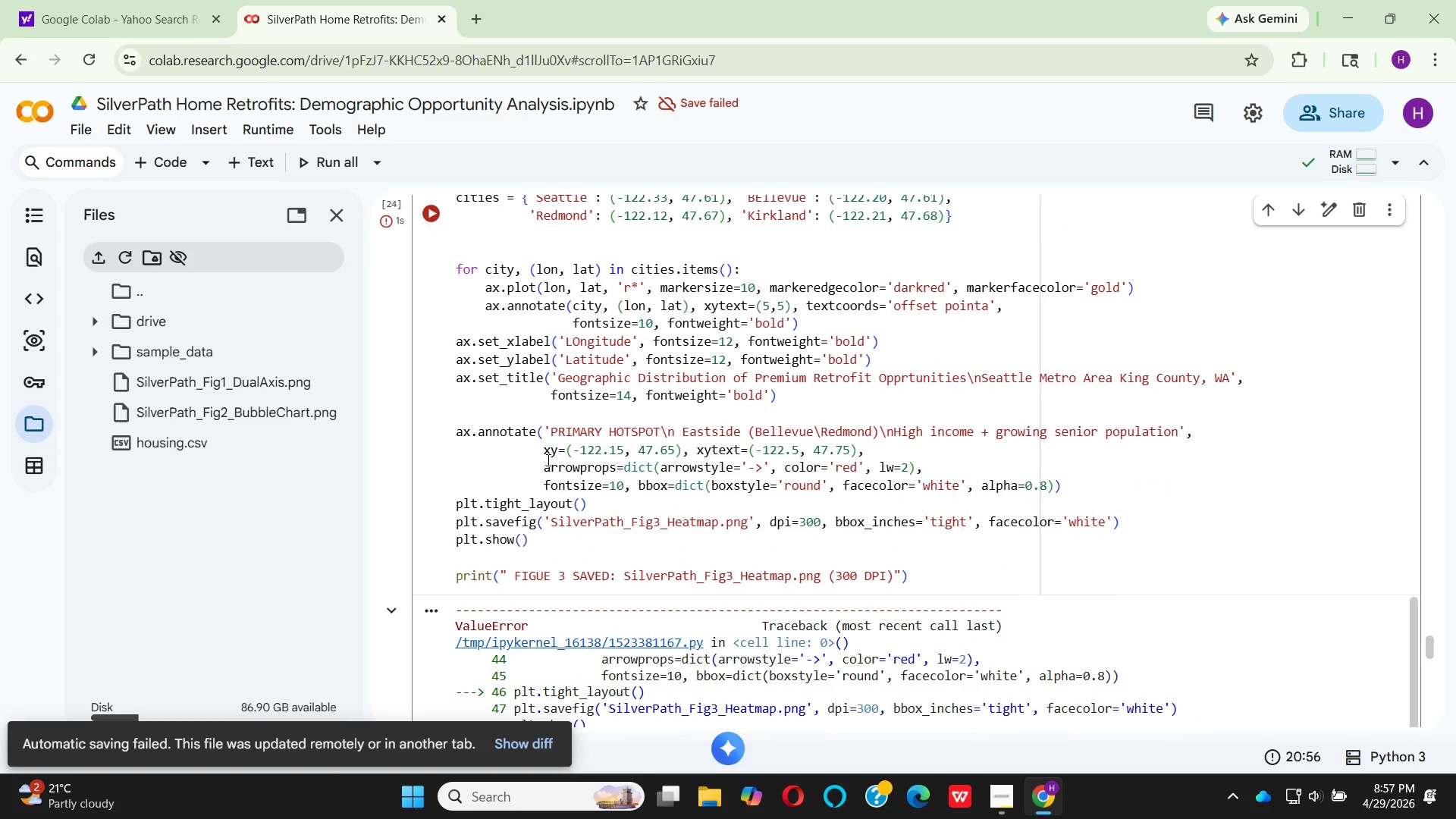 
scroll: coordinate [520, 419], scroll_direction: up, amount: 8.0
 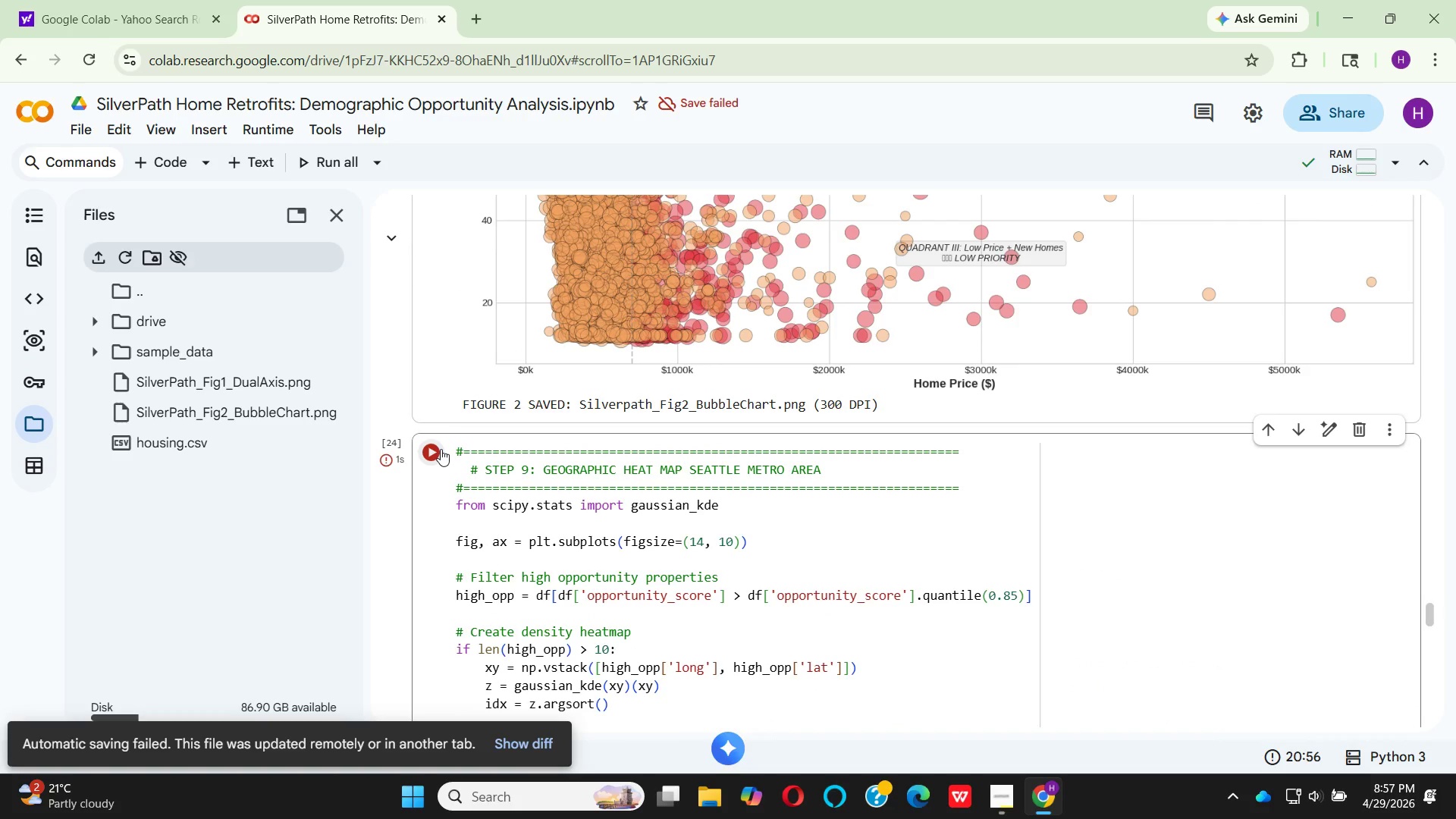 
left_click([441, 449])
 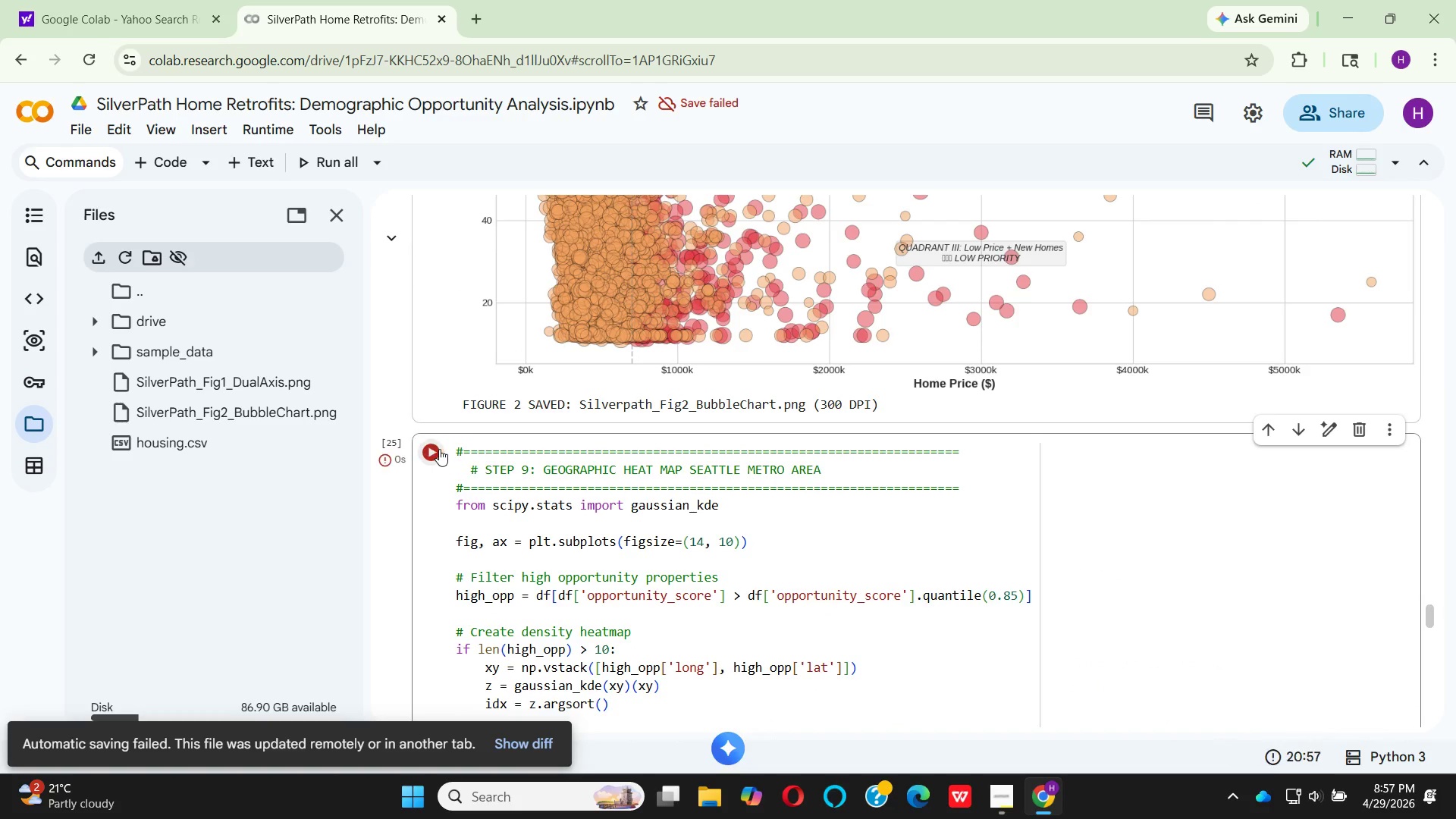 
scroll: coordinate [551, 506], scroll_direction: down, amount: 9.0
 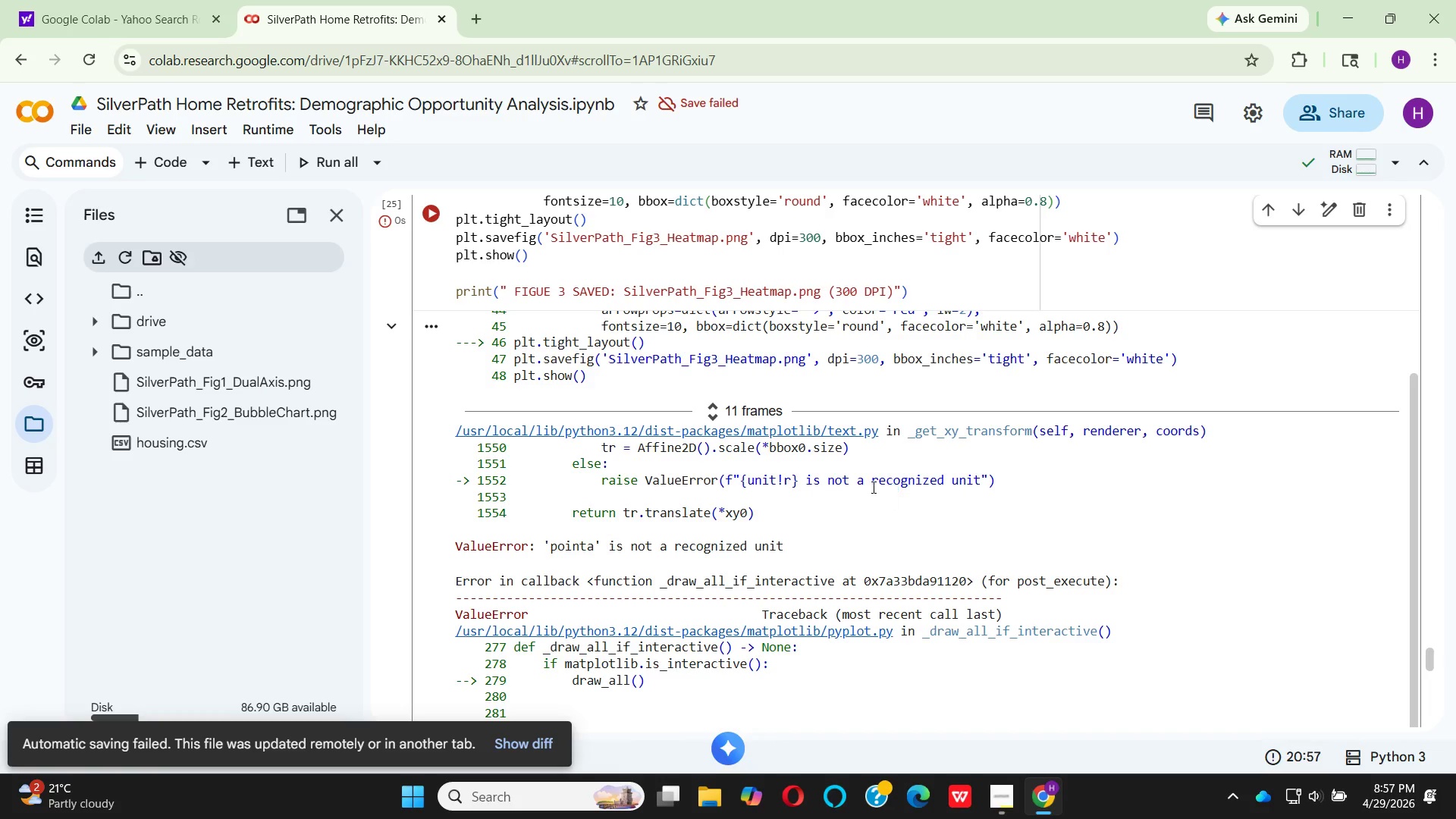 
wait(6.09)
 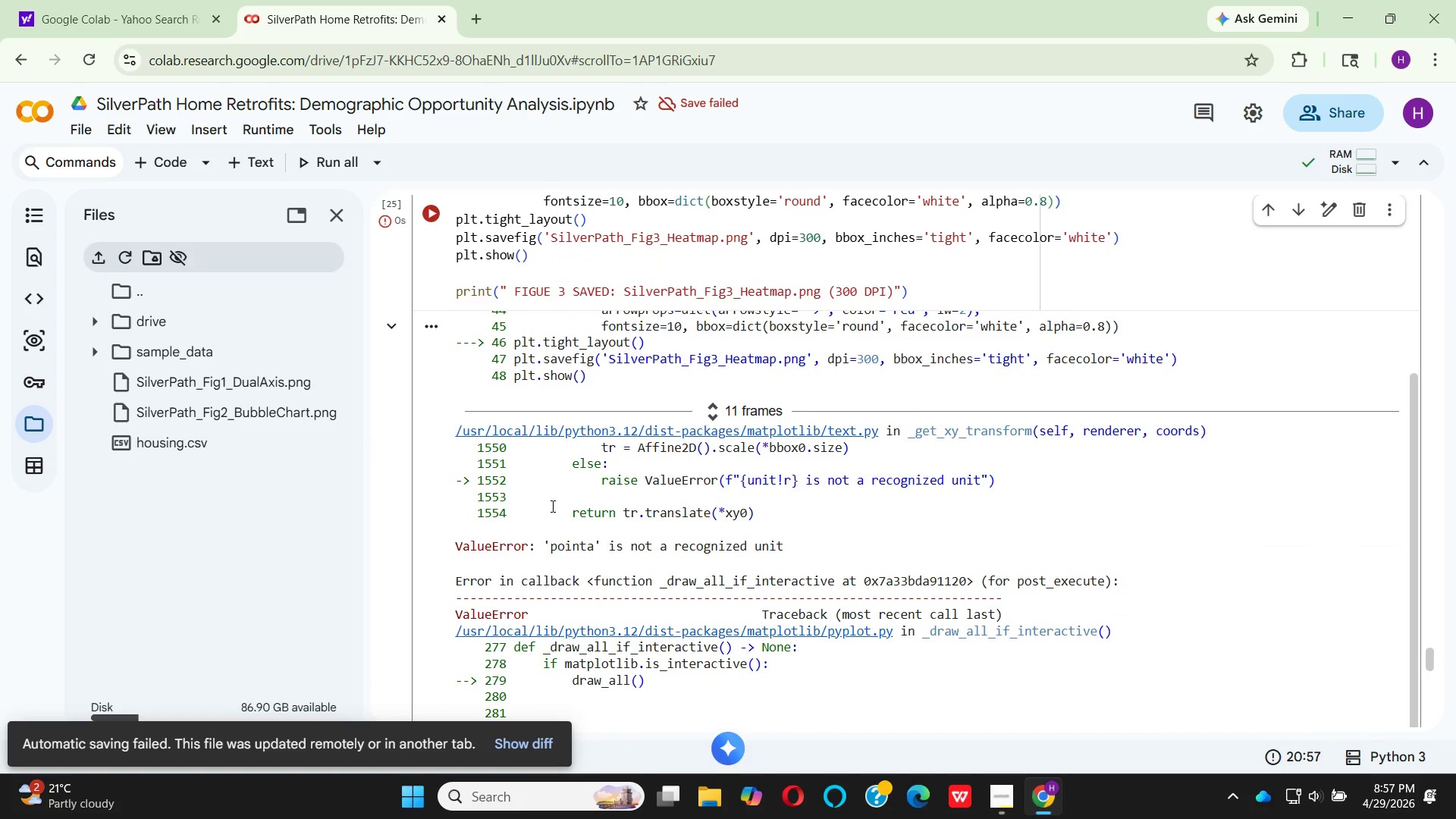 
scroll: coordinate [802, 499], scroll_direction: up, amount: 1.0
 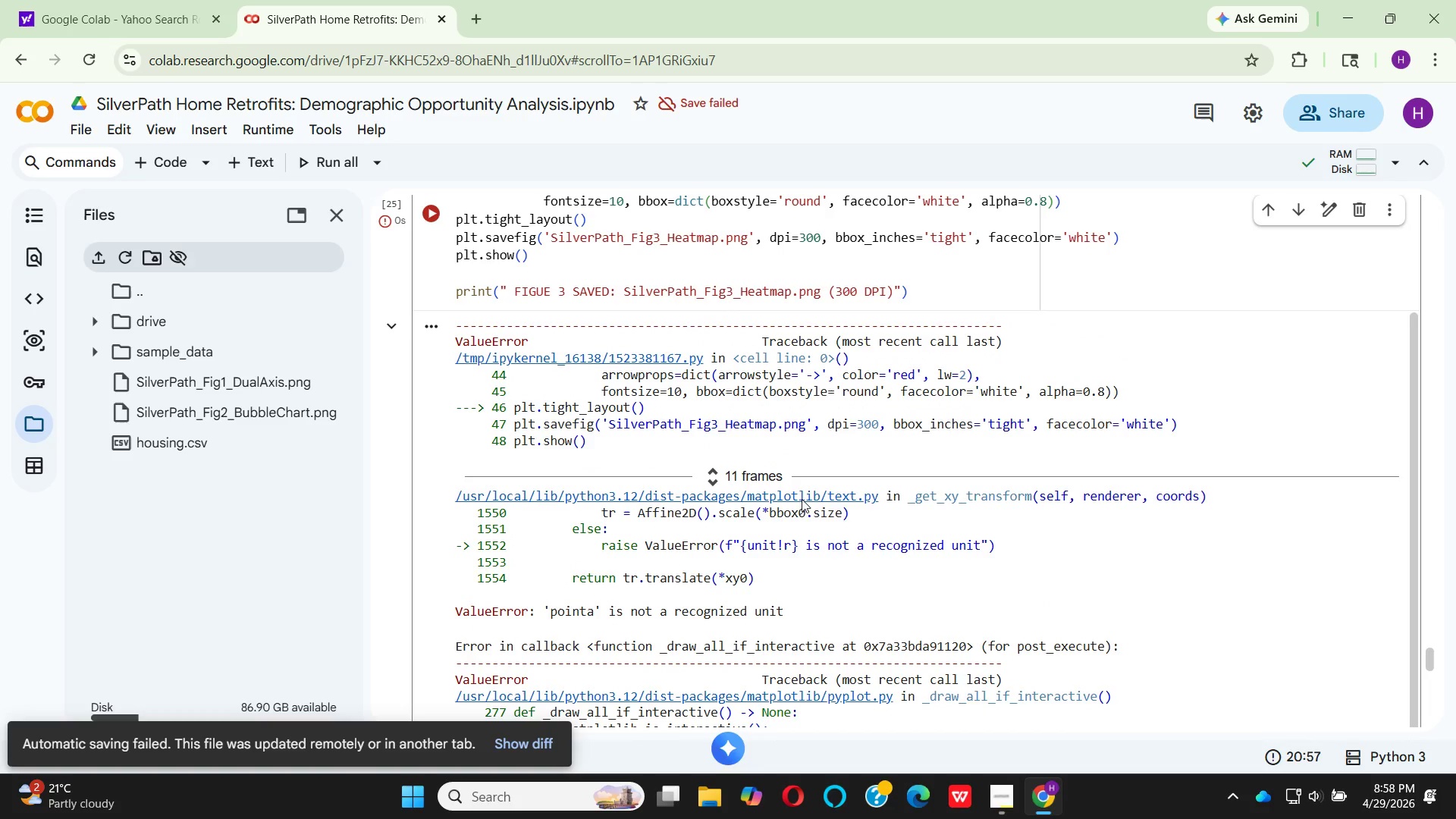 
scroll: coordinate [651, 494], scroll_direction: down, amount: 8.0
 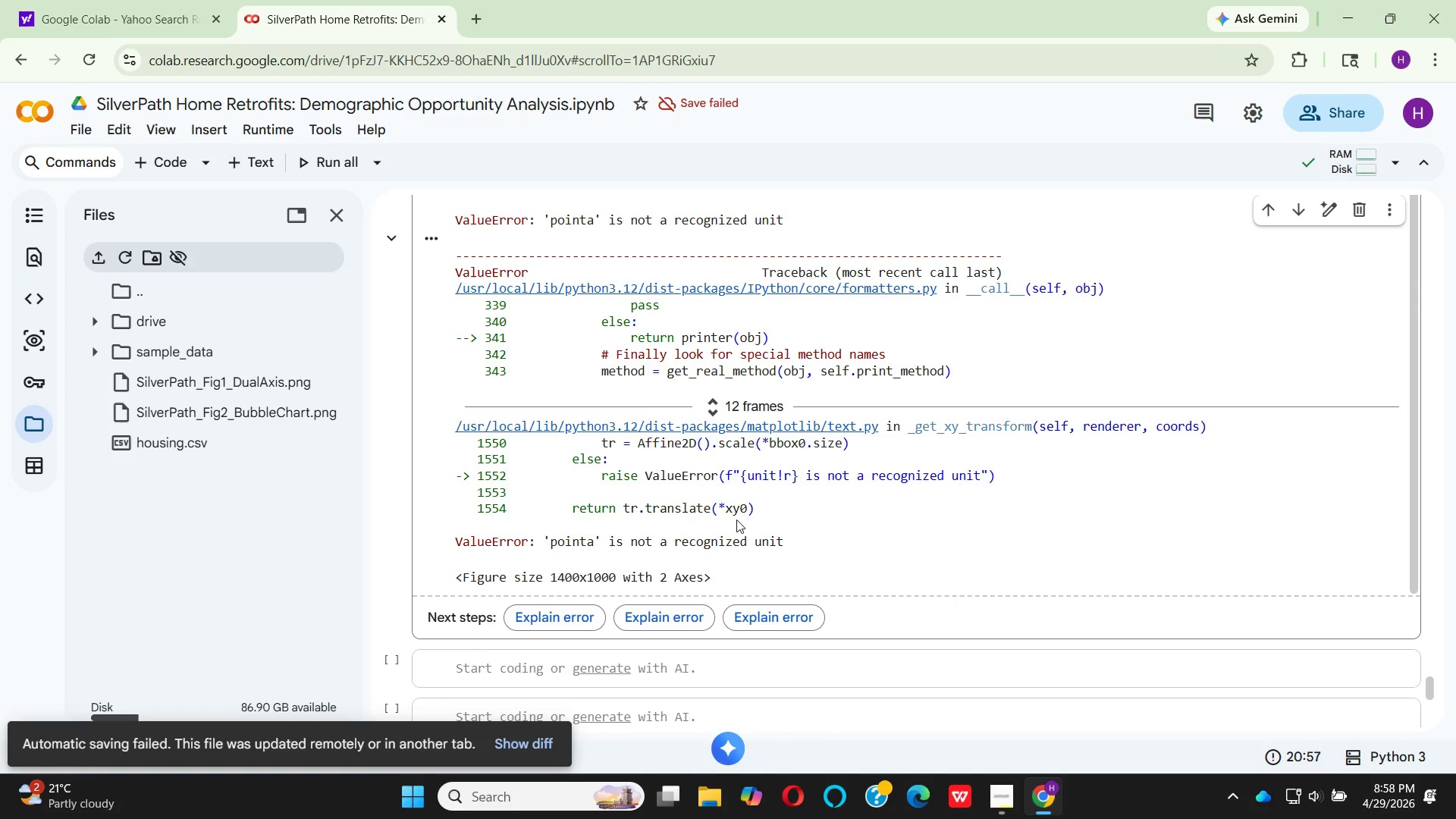 
wait(5.97)
 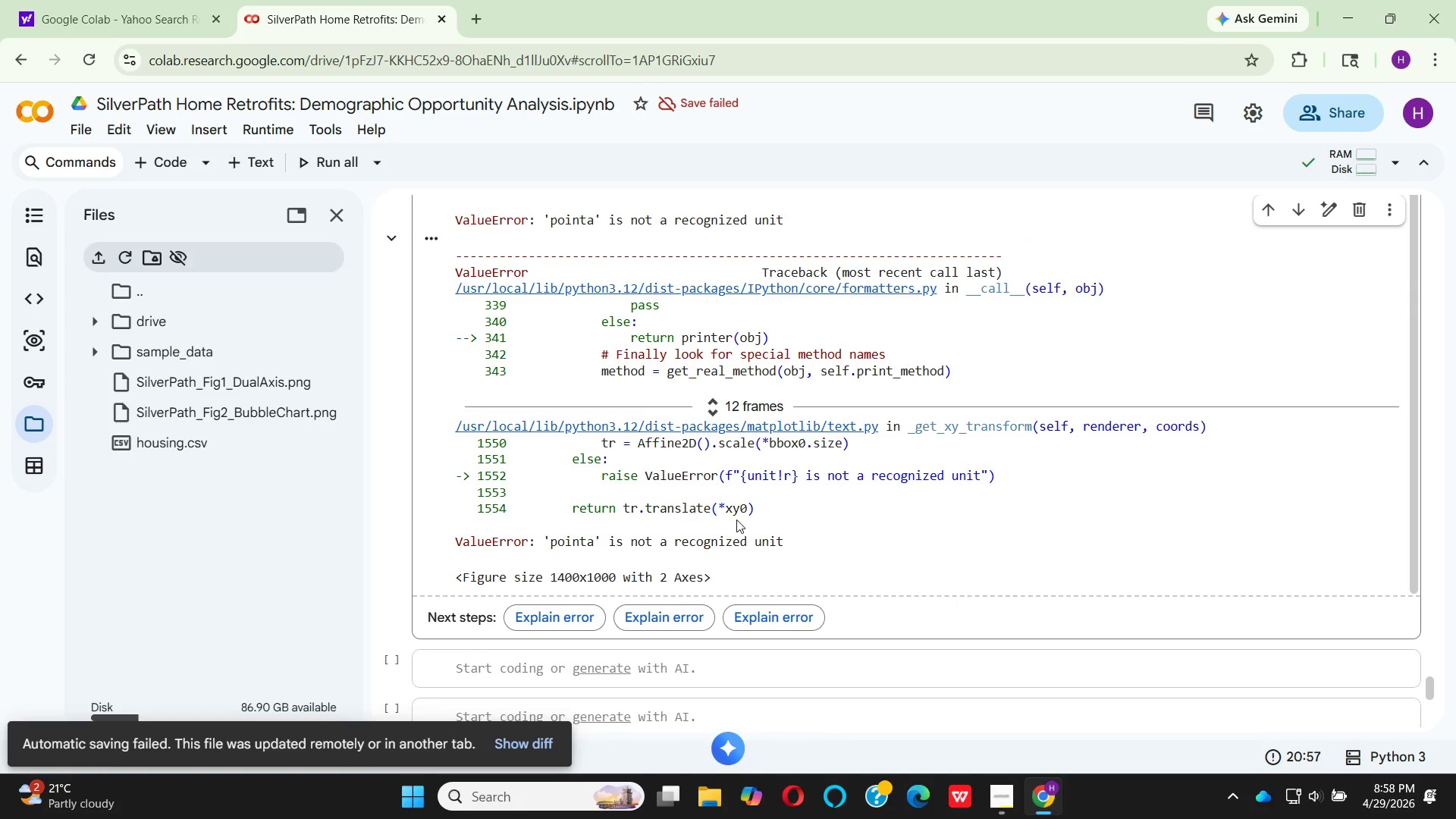 
scroll: coordinate [687, 300], scroll_direction: up, amount: 18.0
 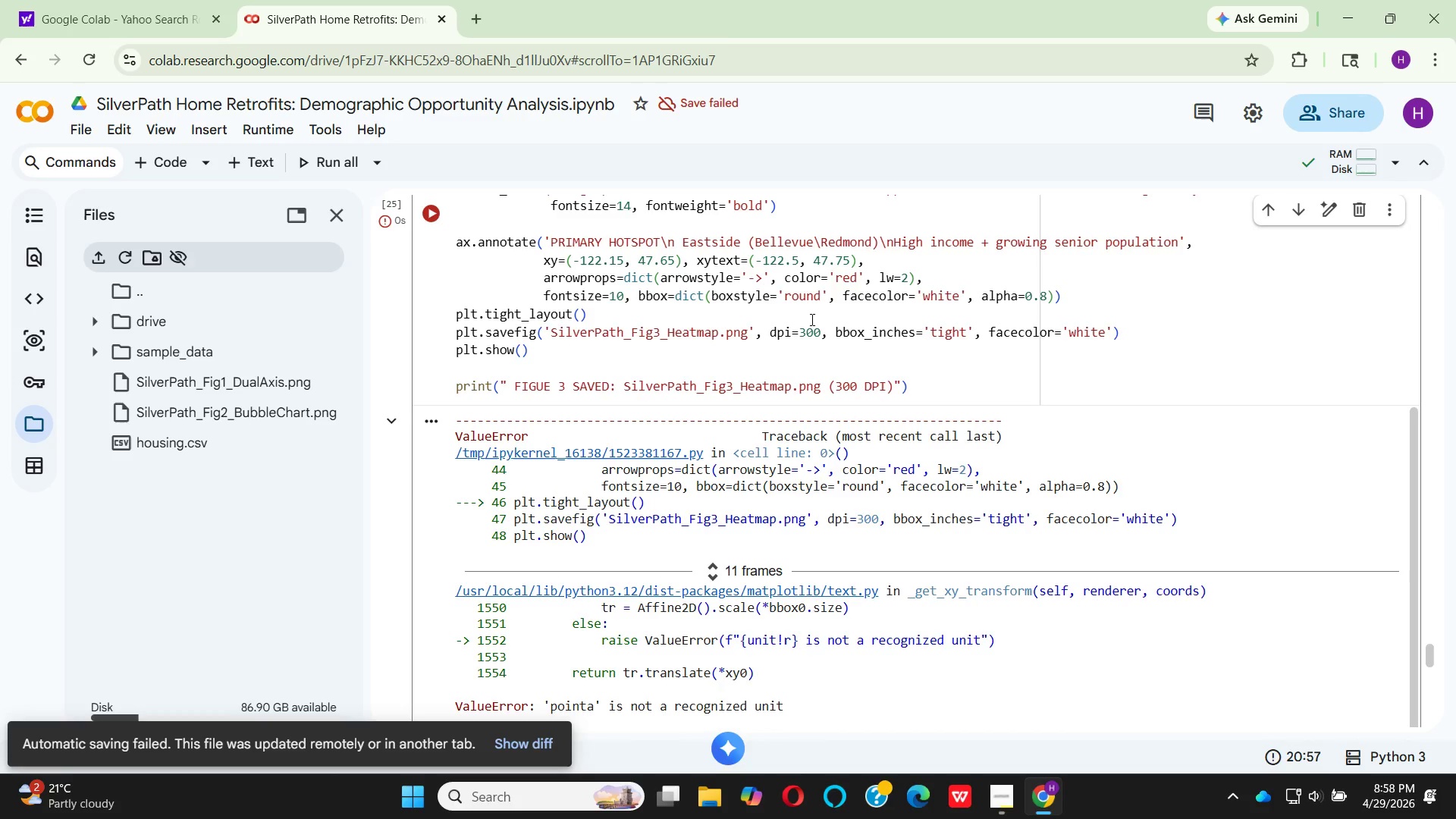 
wait(5.36)
 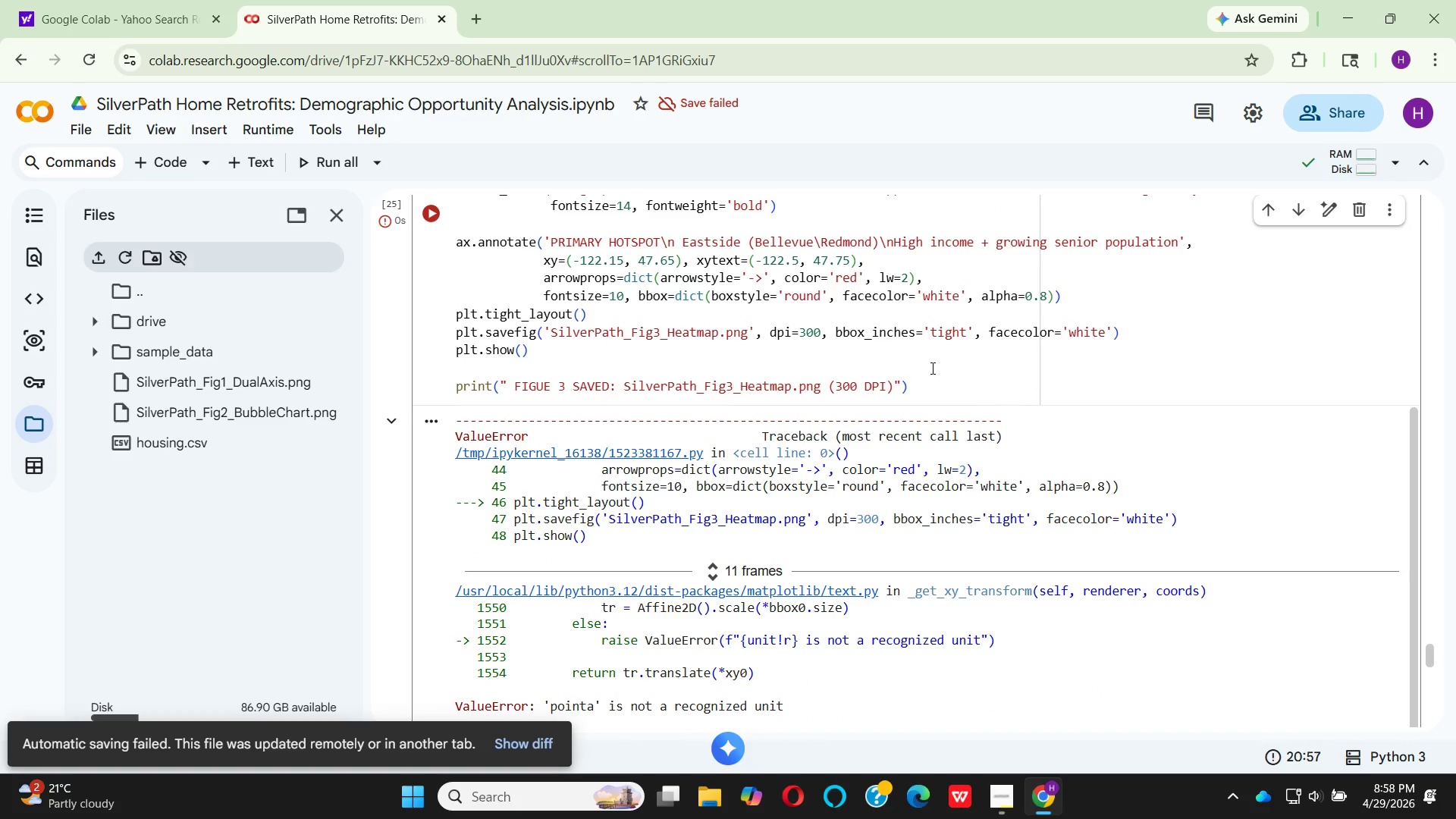 
scroll: coordinate [774, 355], scroll_direction: up, amount: 2.0
 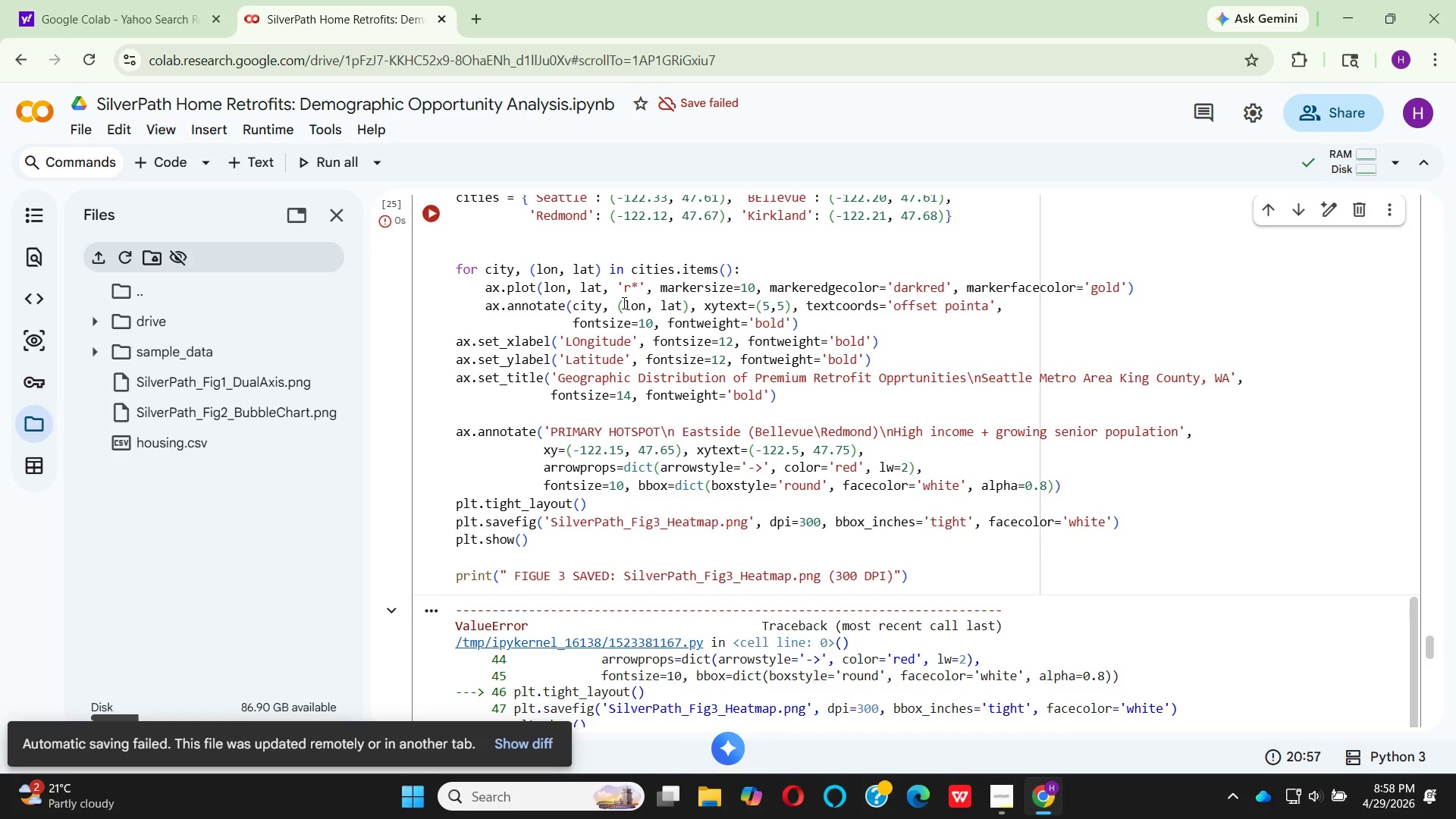 
wait(34.49)
 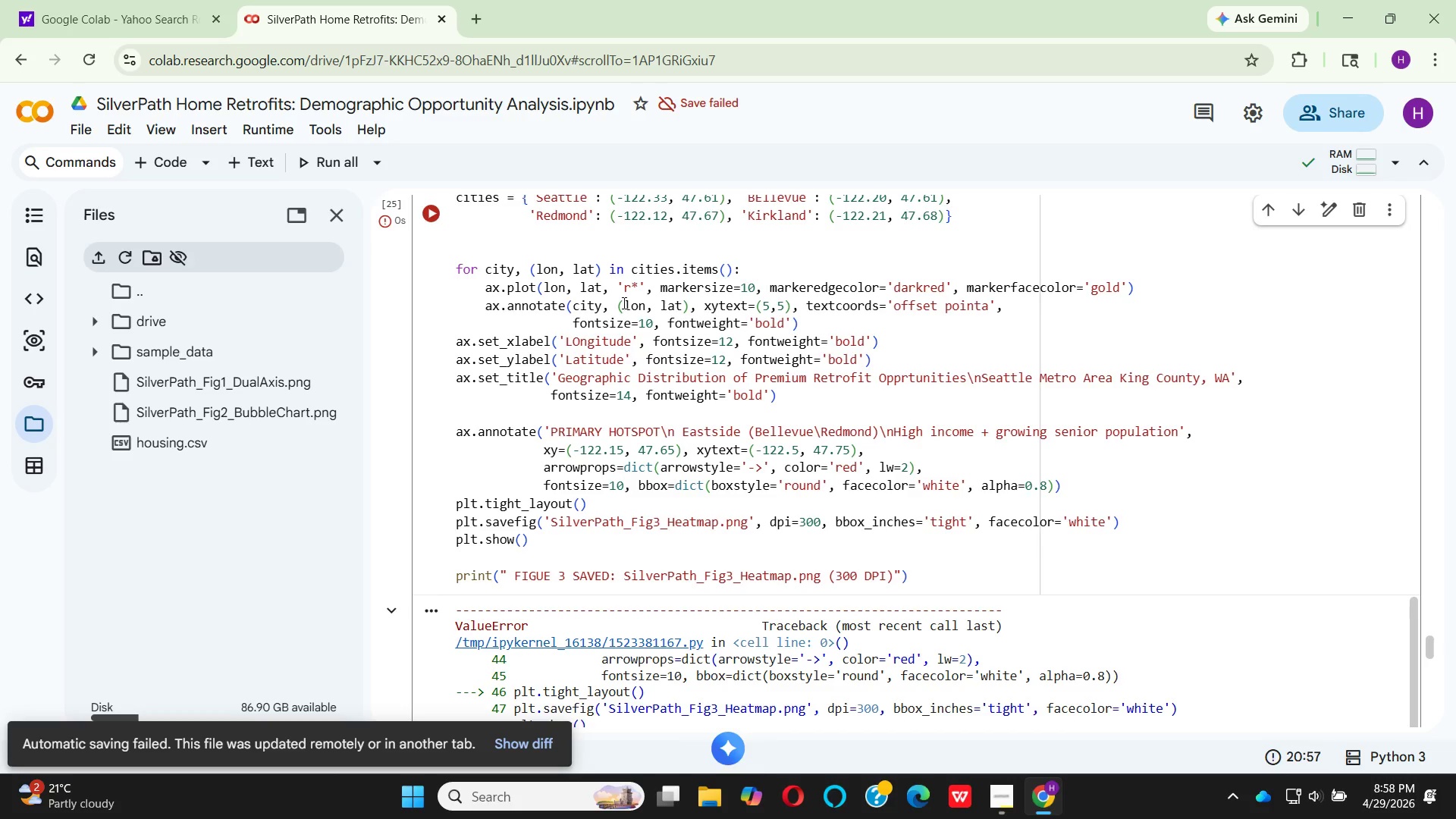 
left_click([993, 309])
 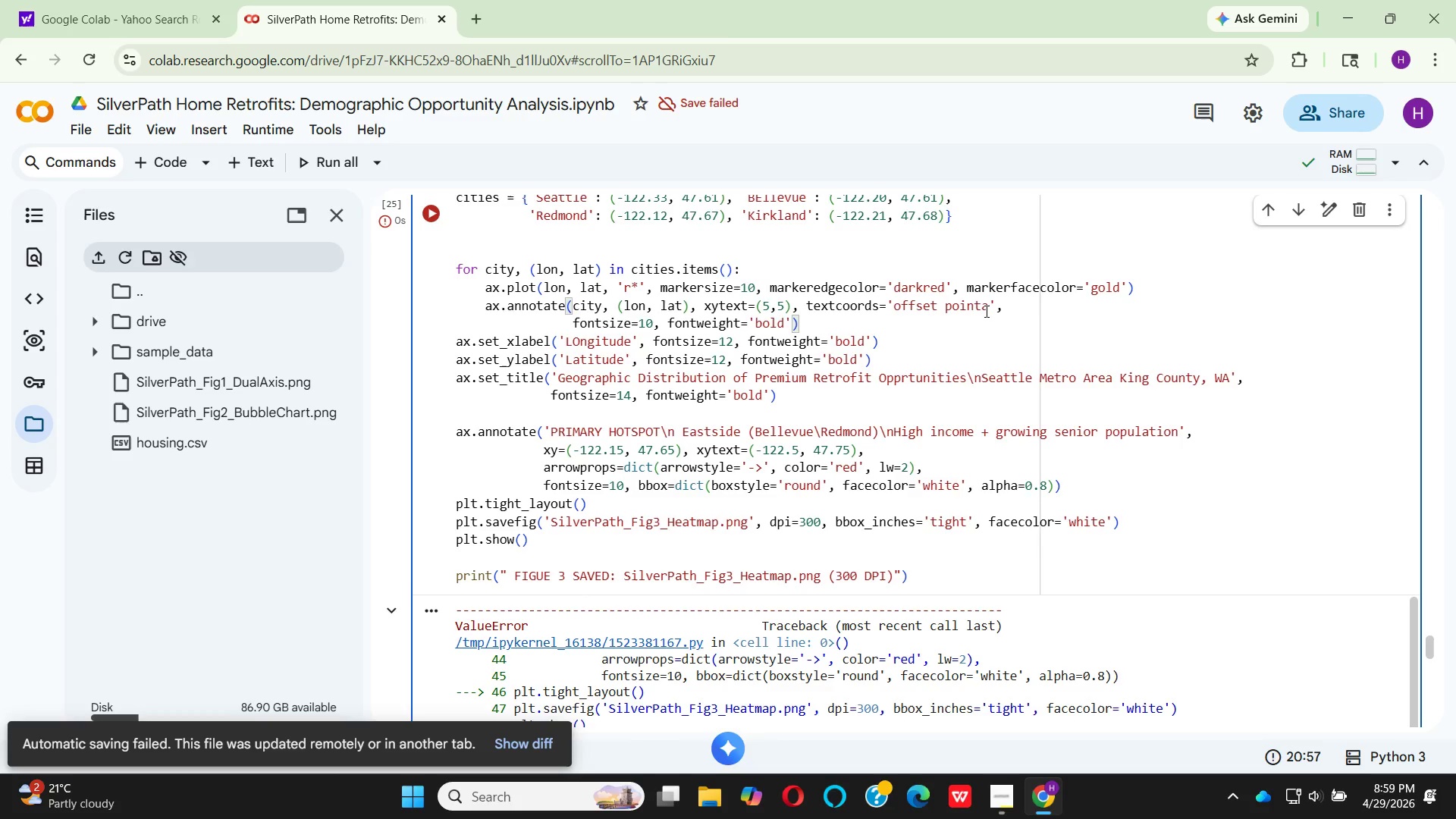 
left_click([987, 304])
 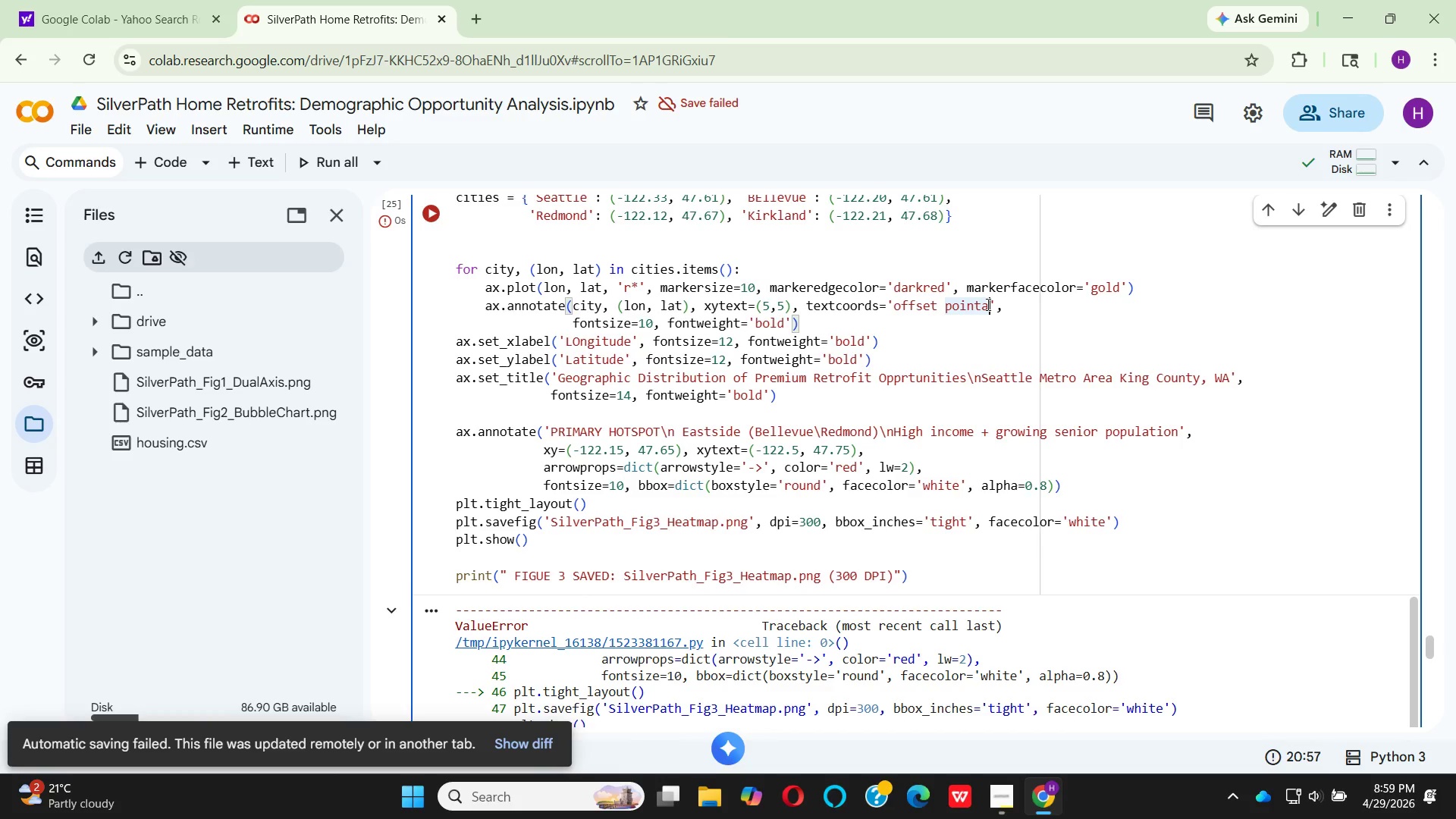 
key(Backspace)
 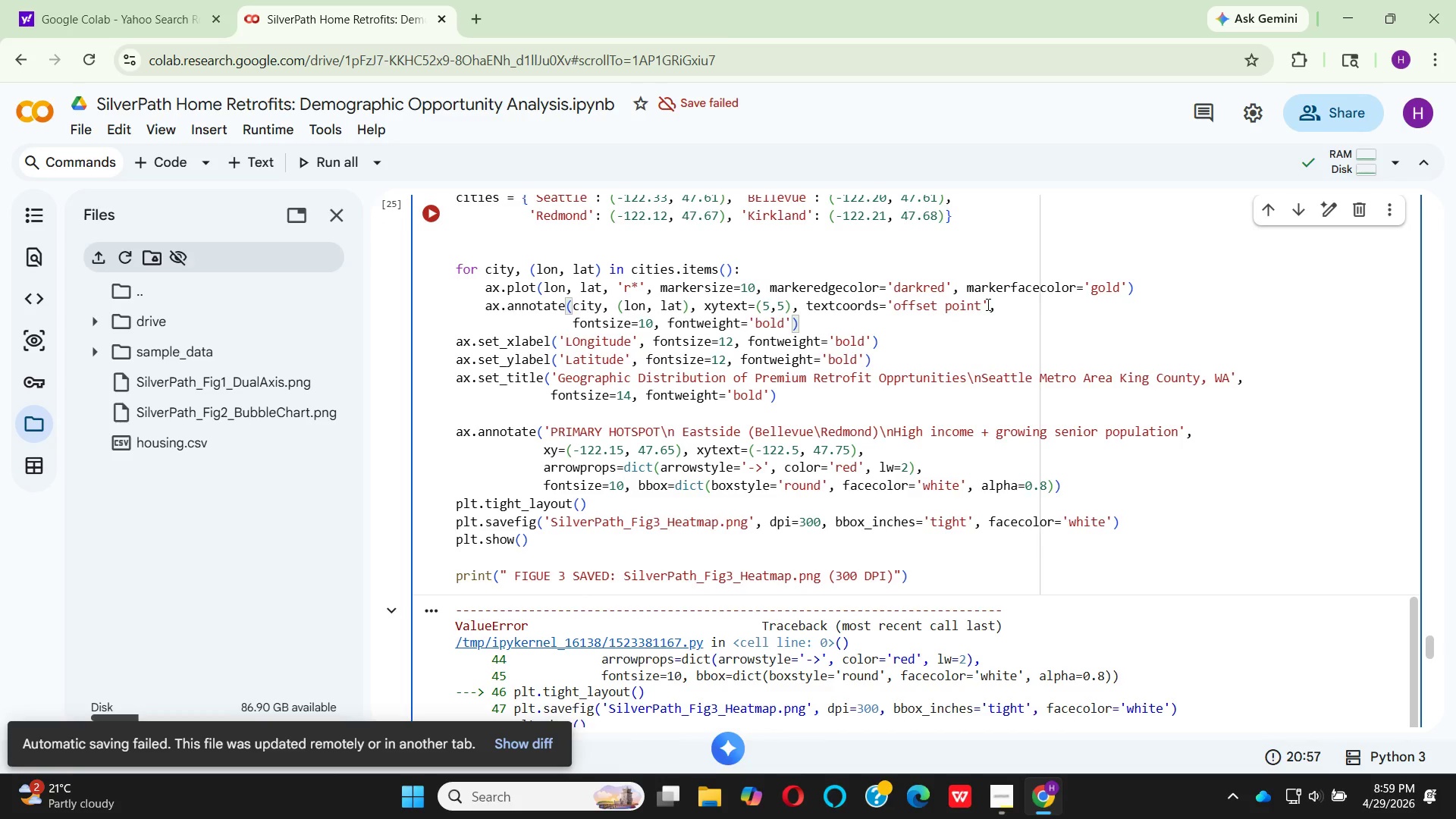 
key(S)
 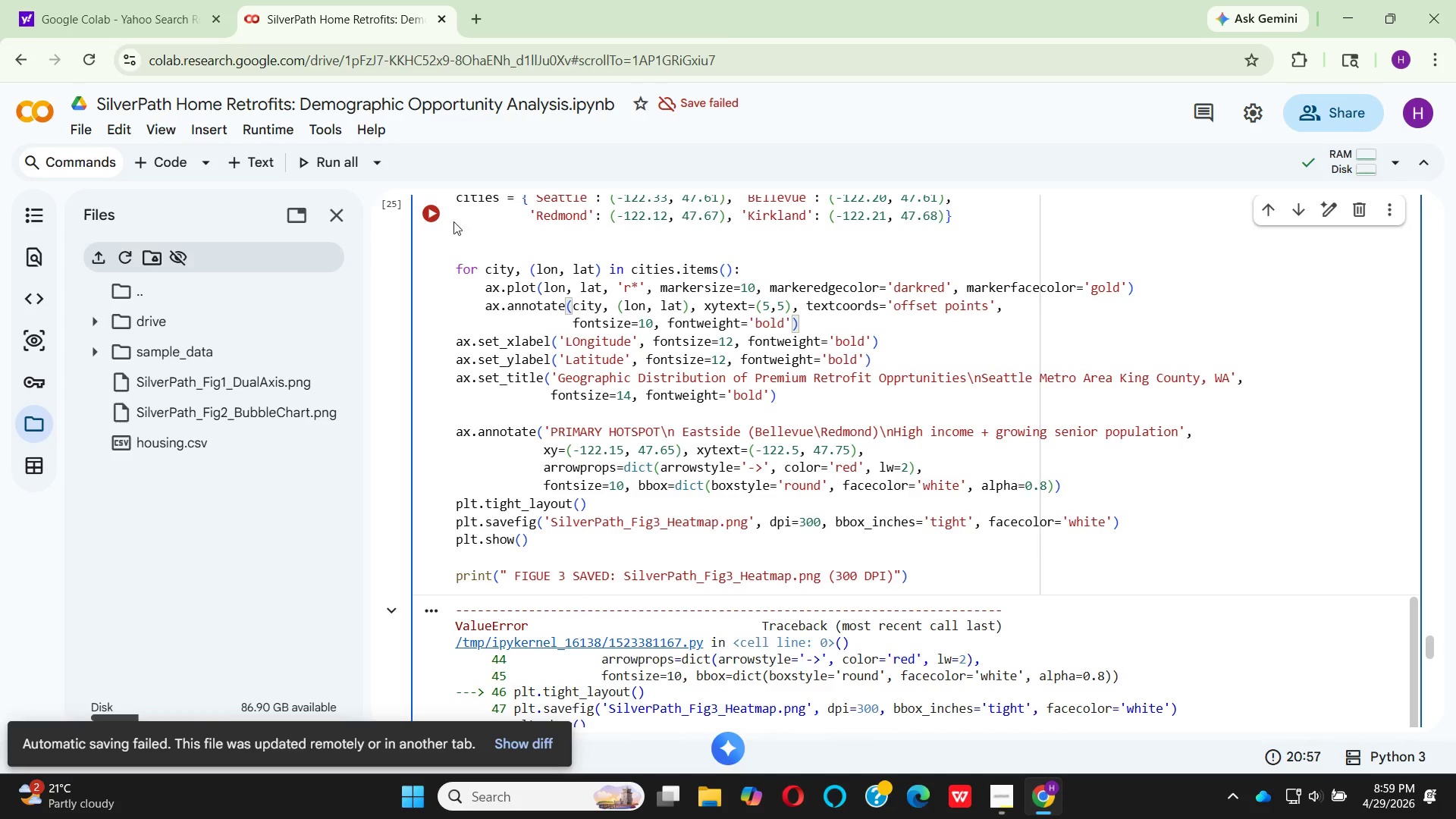 
left_click([441, 221])
 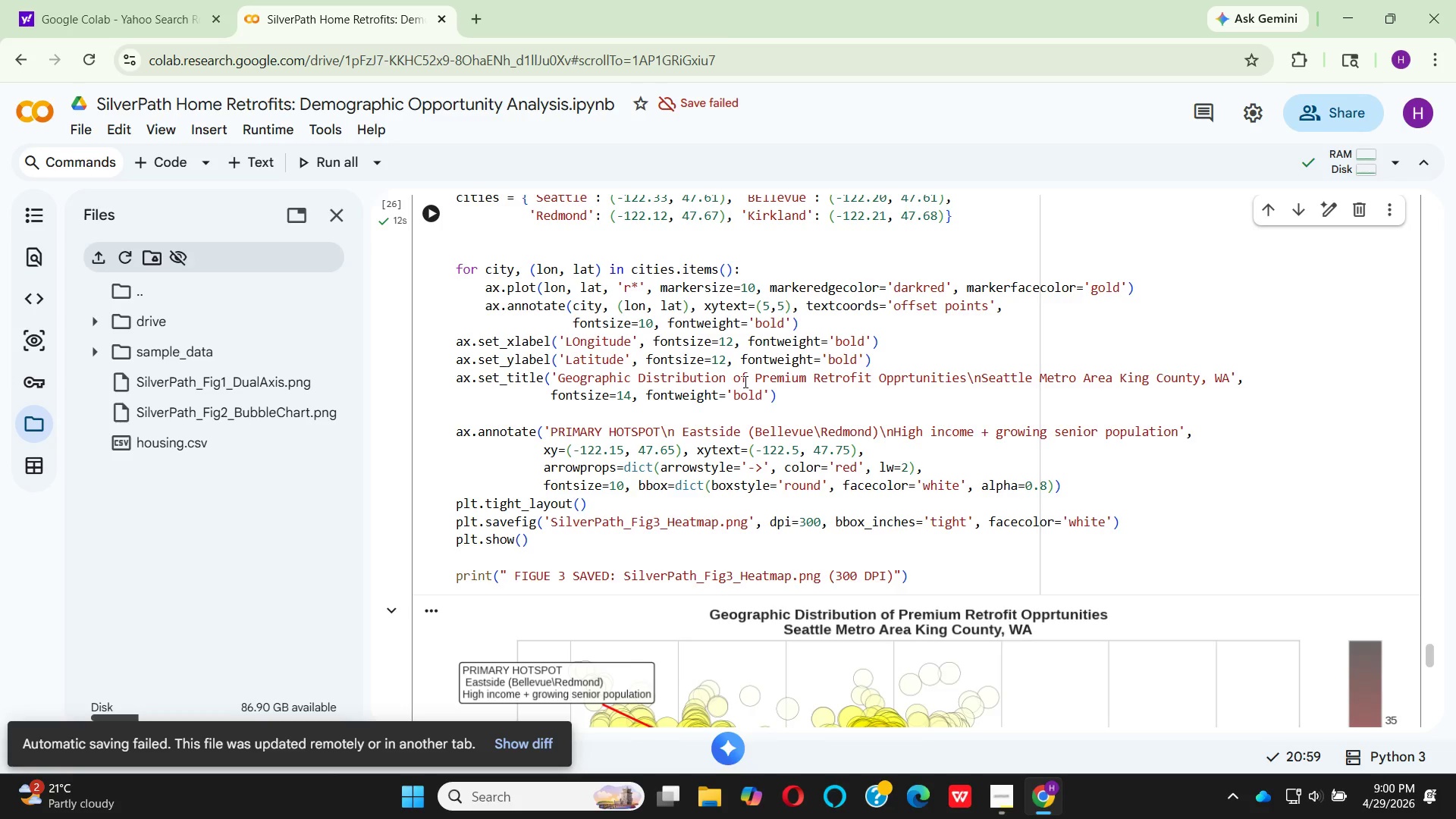 
wait(66.16)
 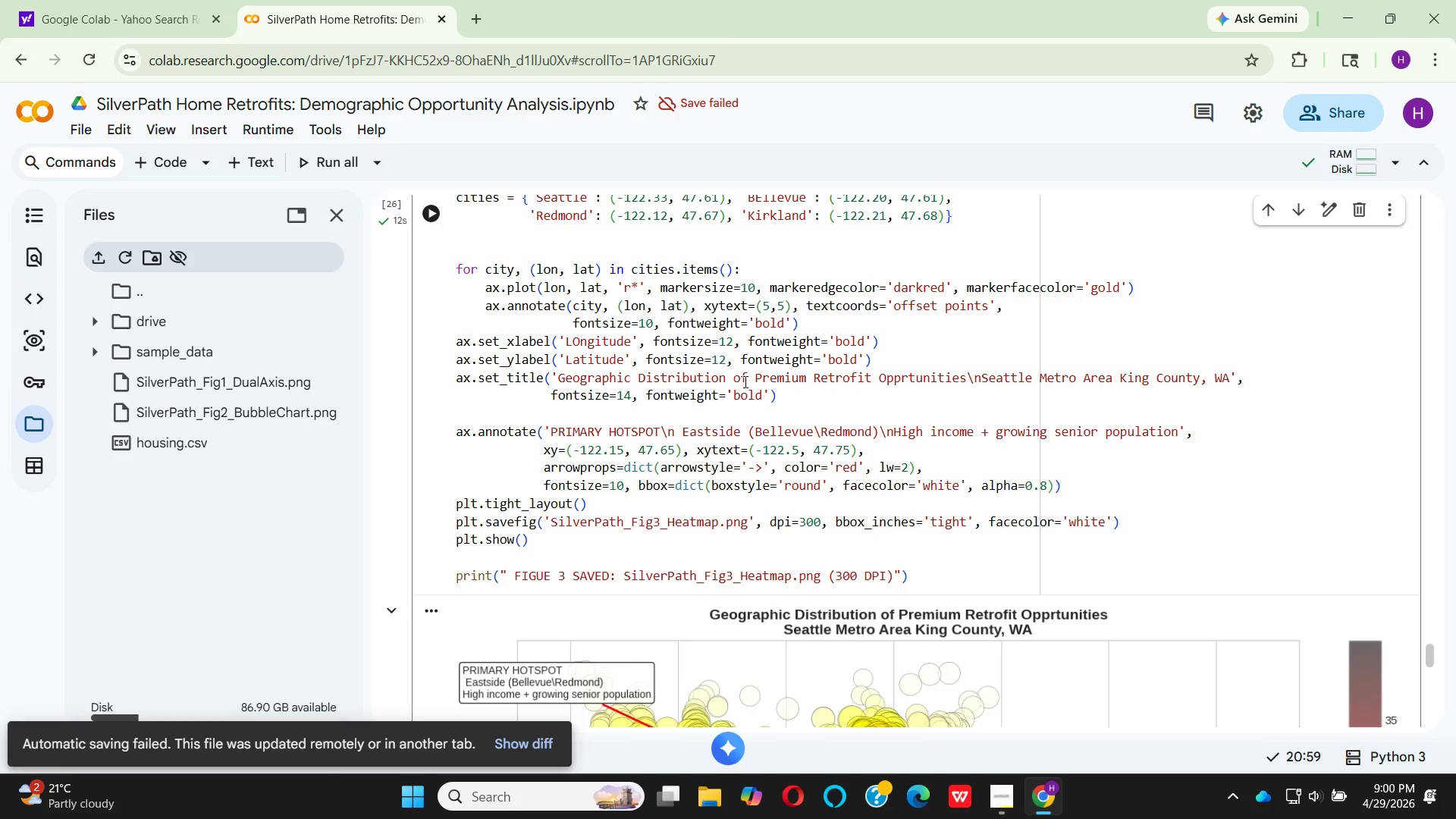 
scroll: coordinate [675, 440], scroll_direction: down, amount: 5.0
 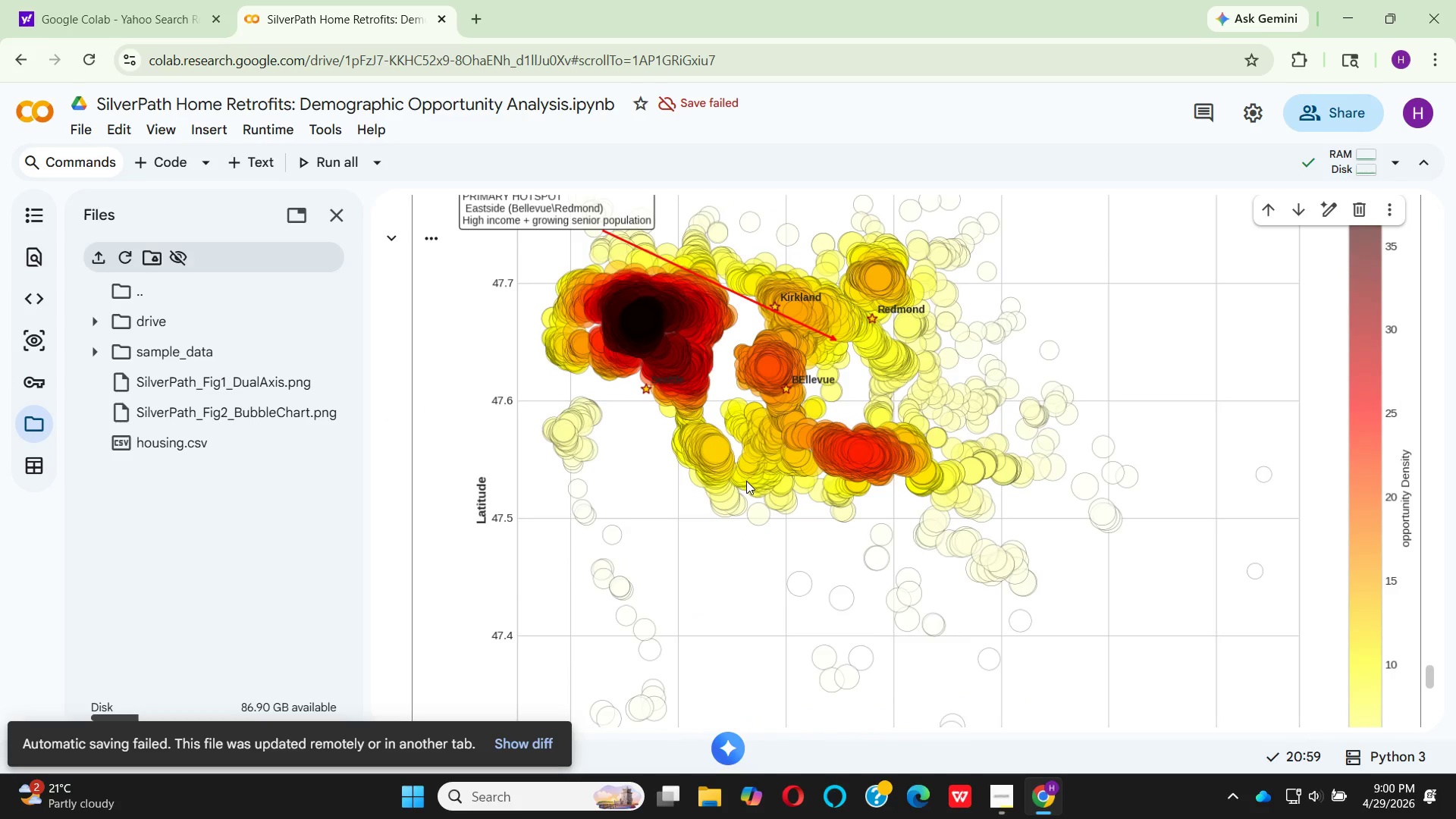 
scroll: coordinate [746, 481], scroll_direction: up, amount: 1.0
 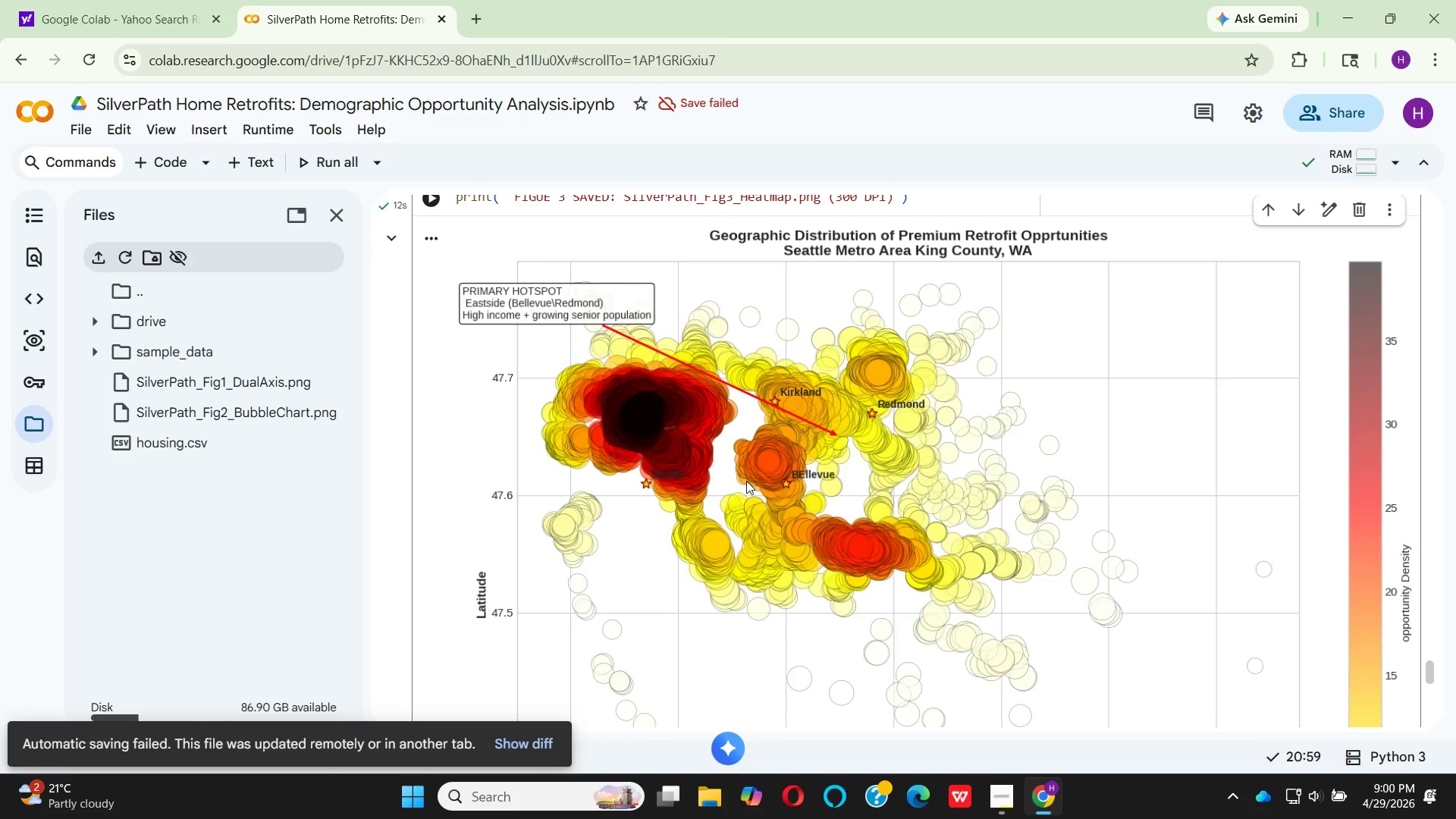 
wait(21.47)
 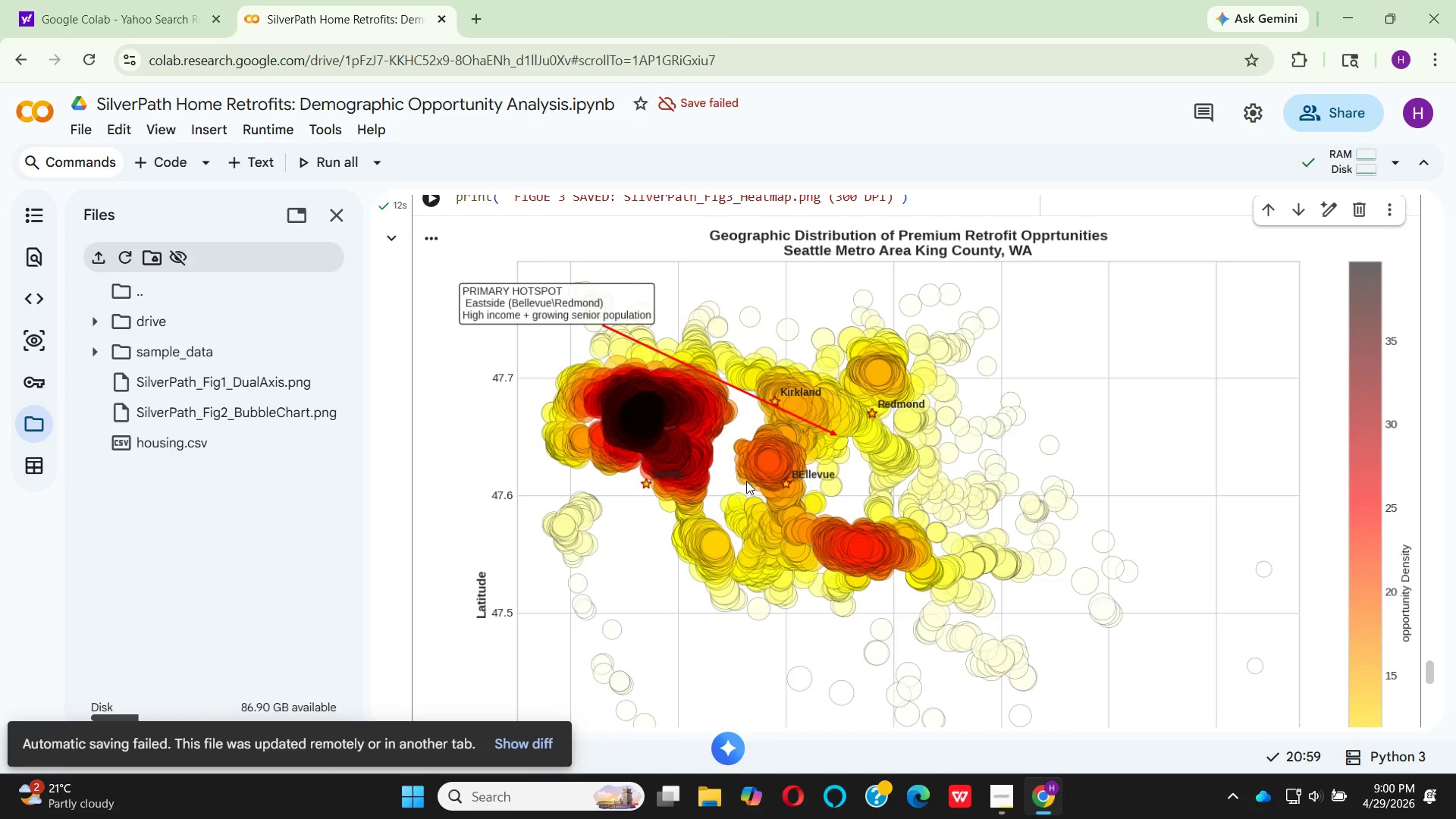 
left_click([337, 209])
 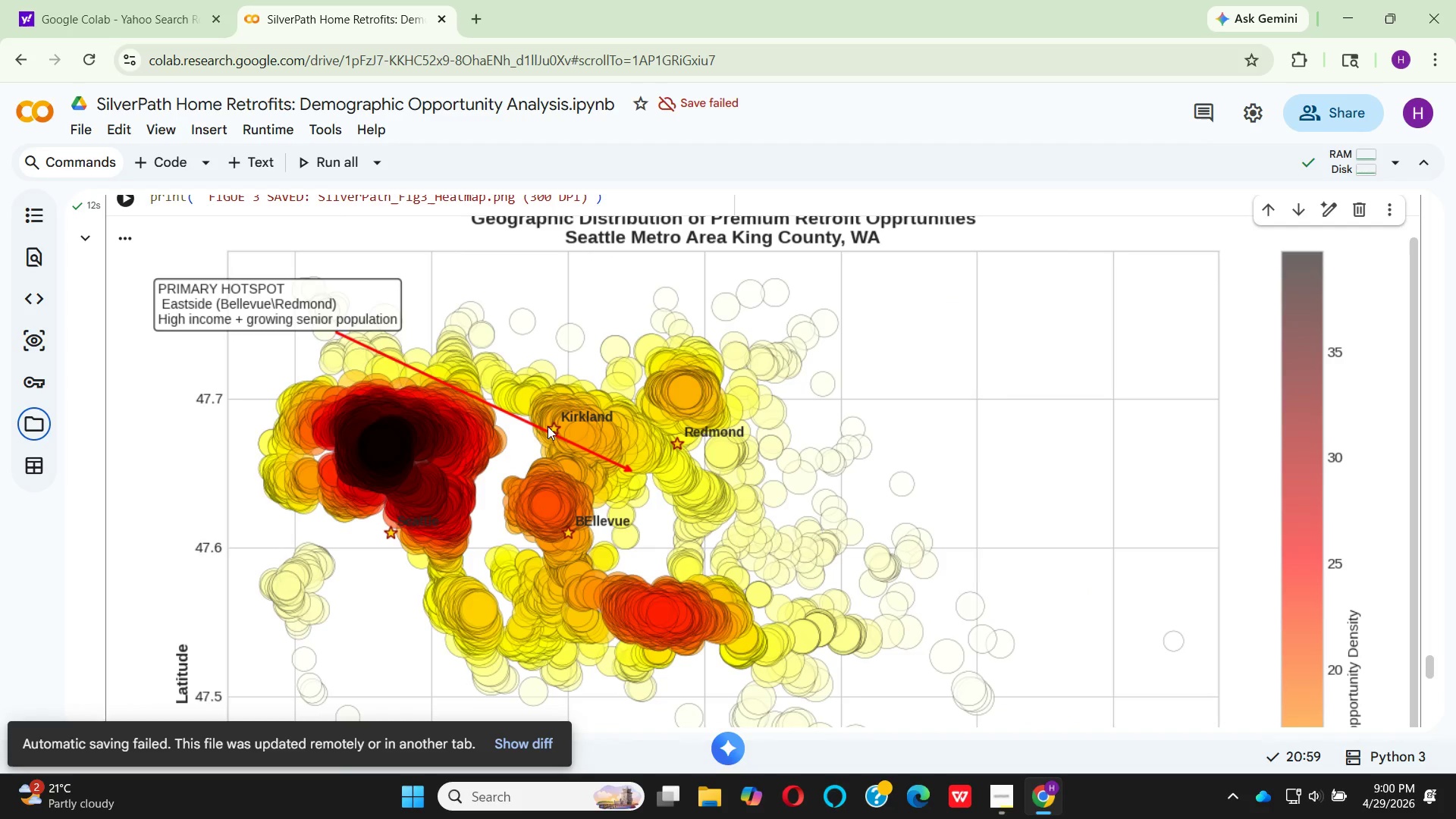 
scroll: coordinate [557, 438], scroll_direction: up, amount: 2.0
 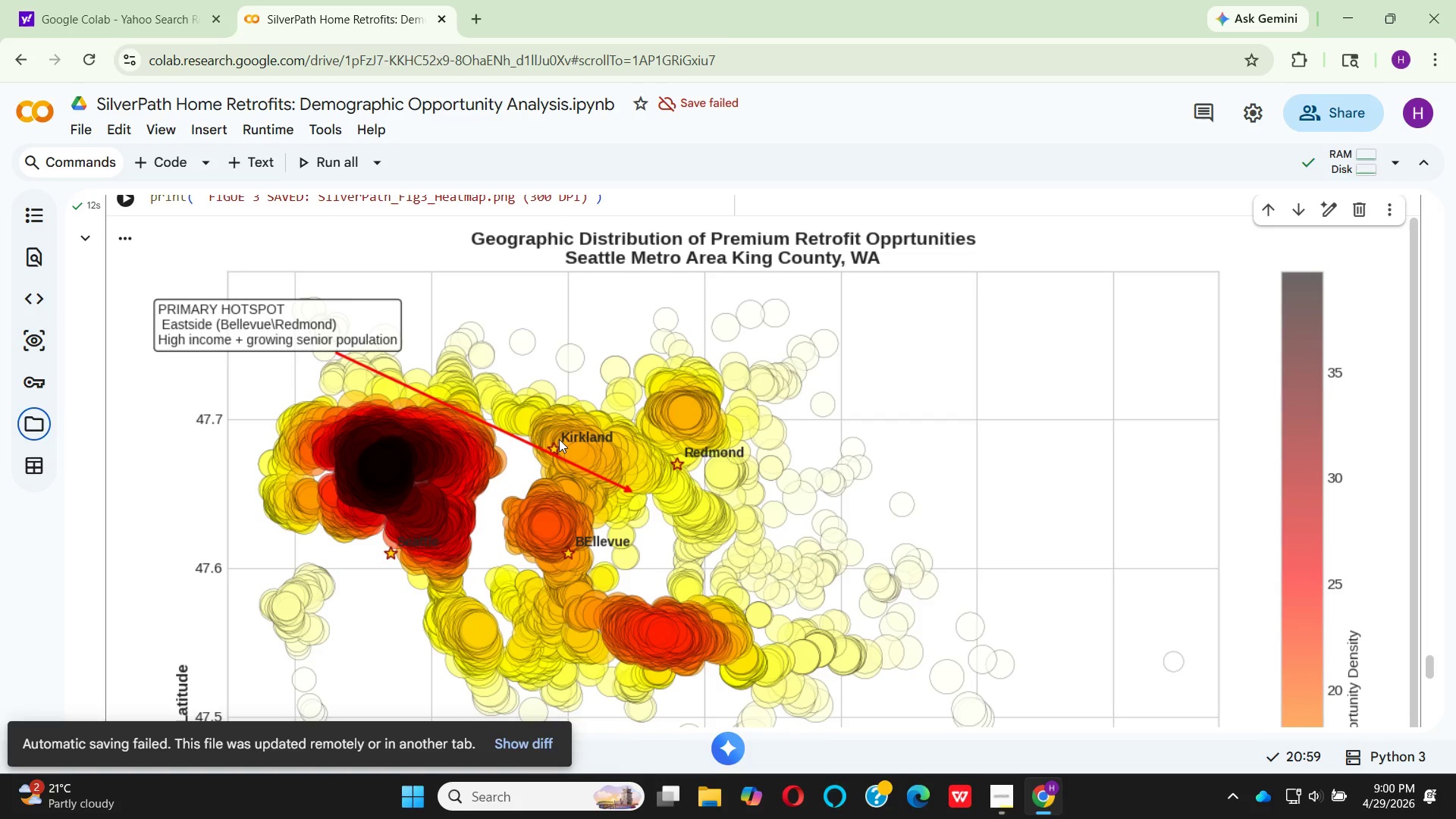 
scroll: coordinate [571, 430], scroll_direction: down, amount: 10.0
 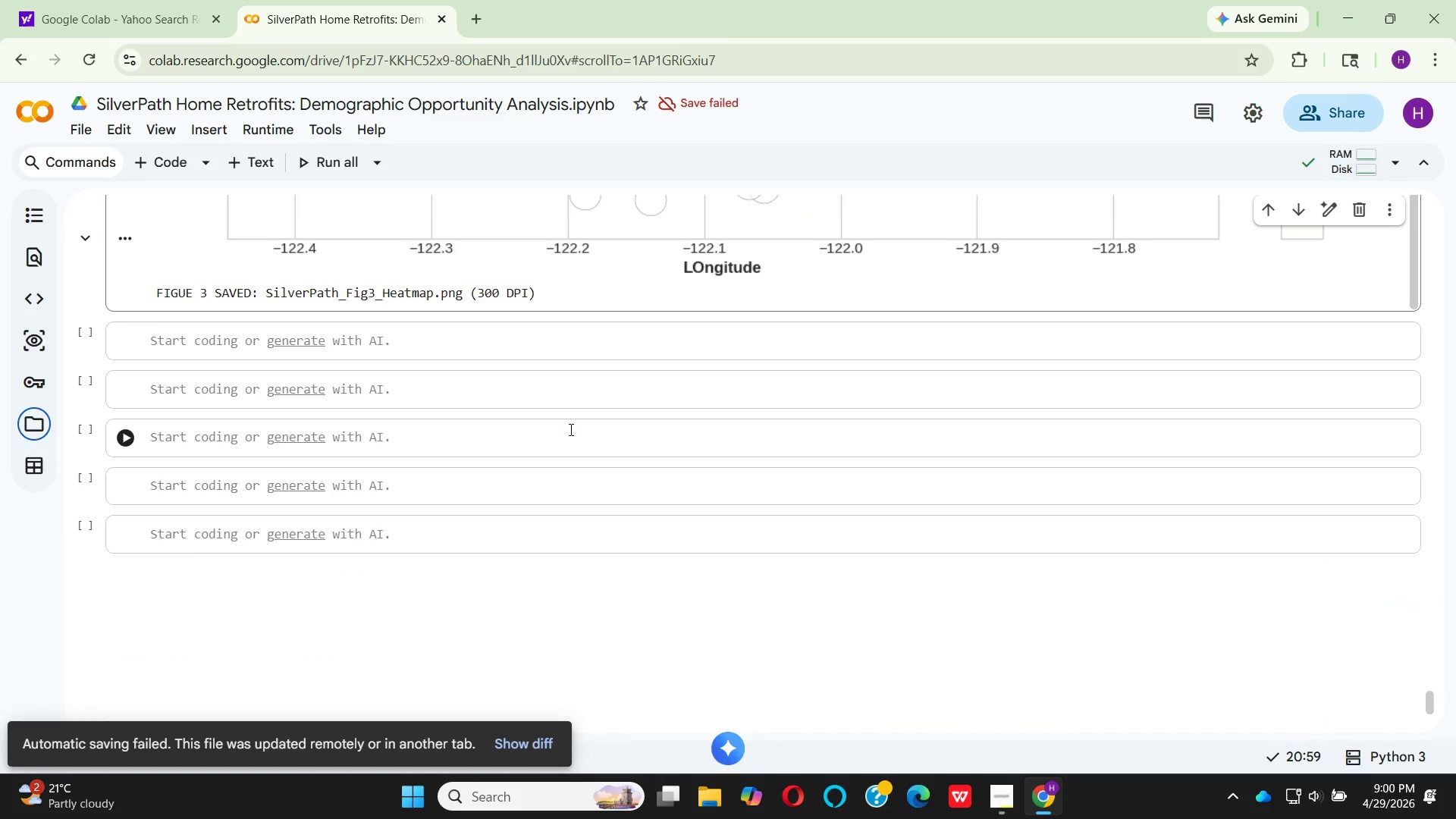 
scroll: coordinate [619, 413], scroll_direction: up, amount: 12.0
 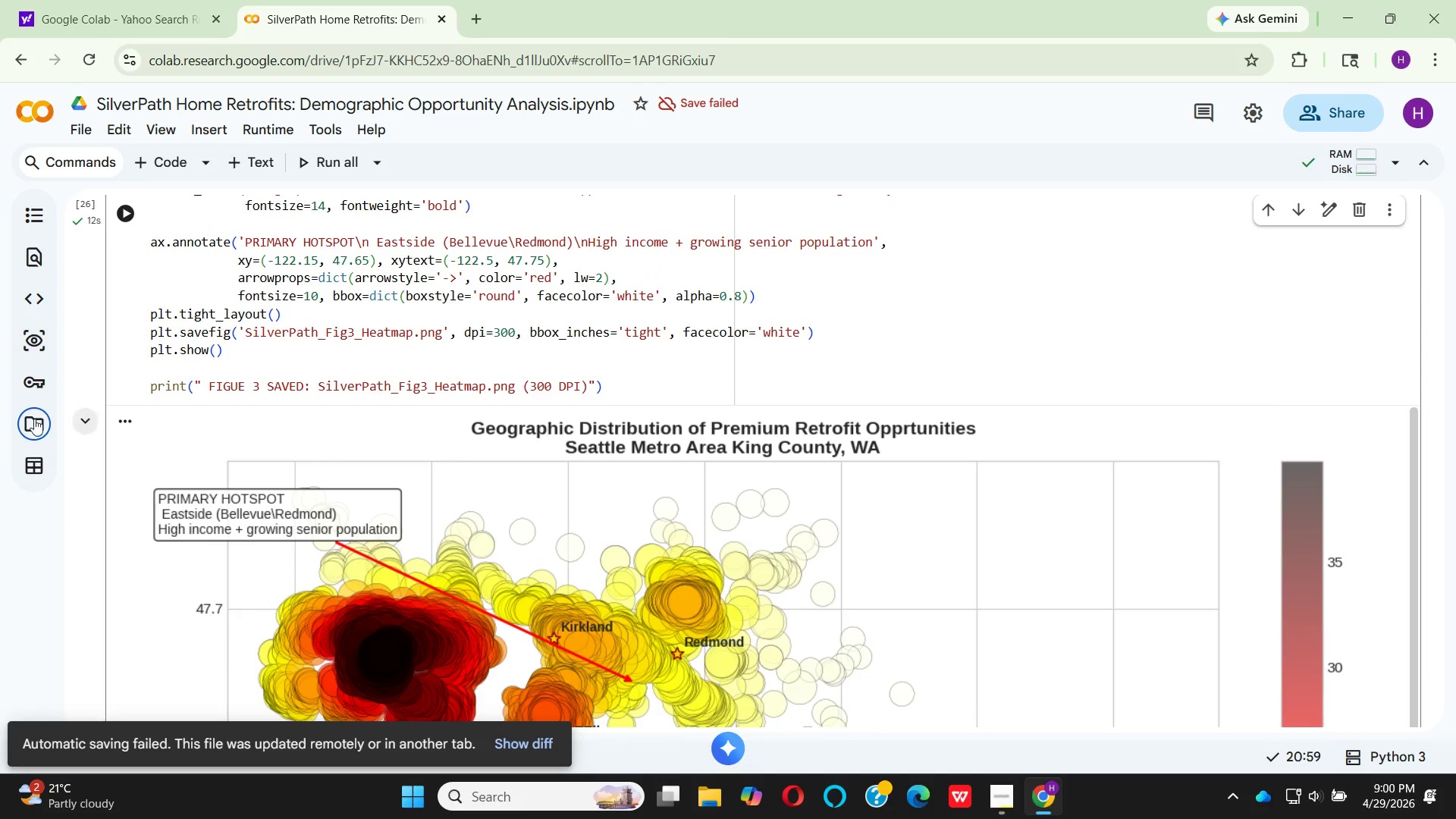 
left_click([46, 420])
 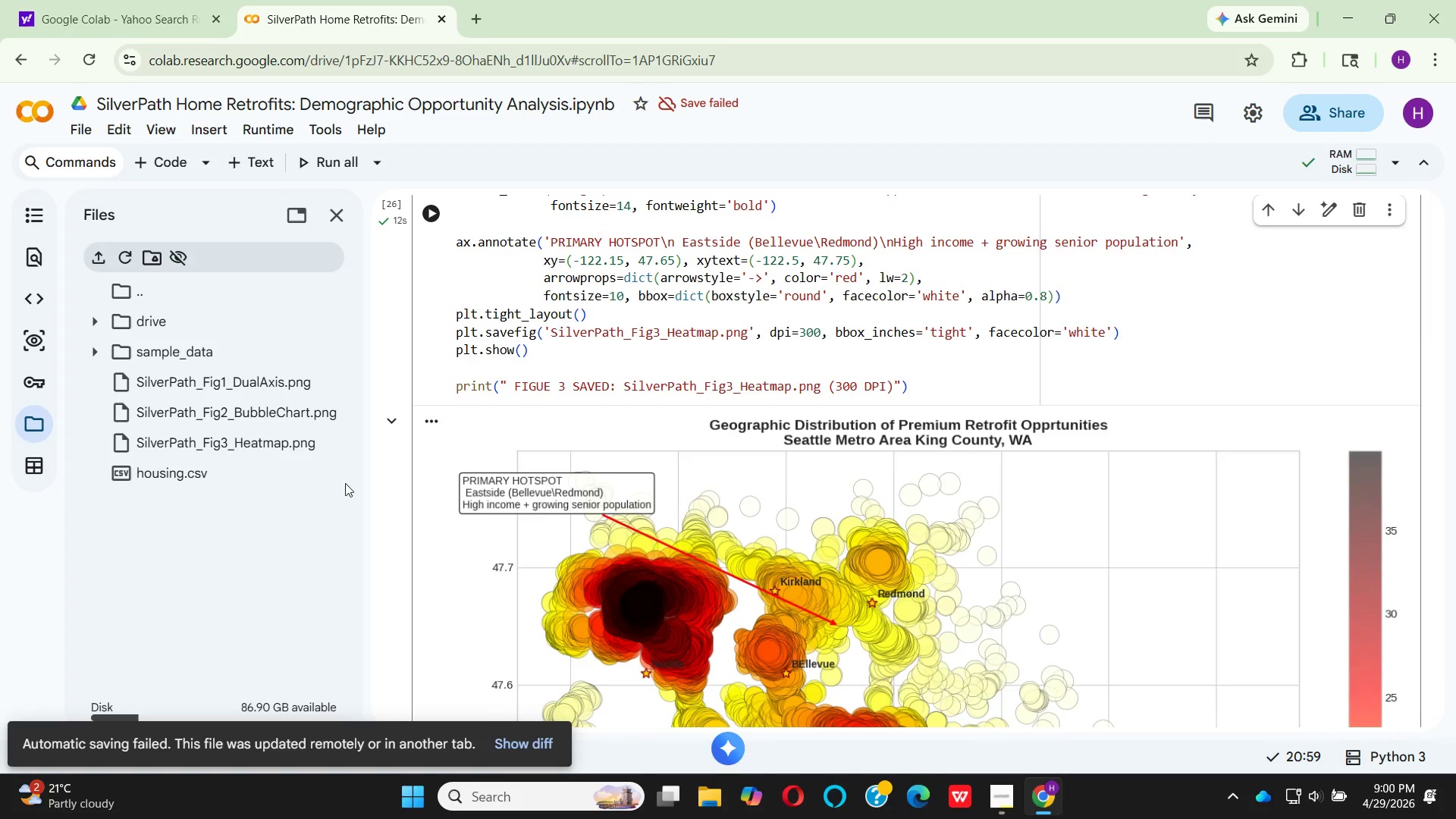 
scroll: coordinate [548, 423], scroll_direction: down, amount: 11.0
 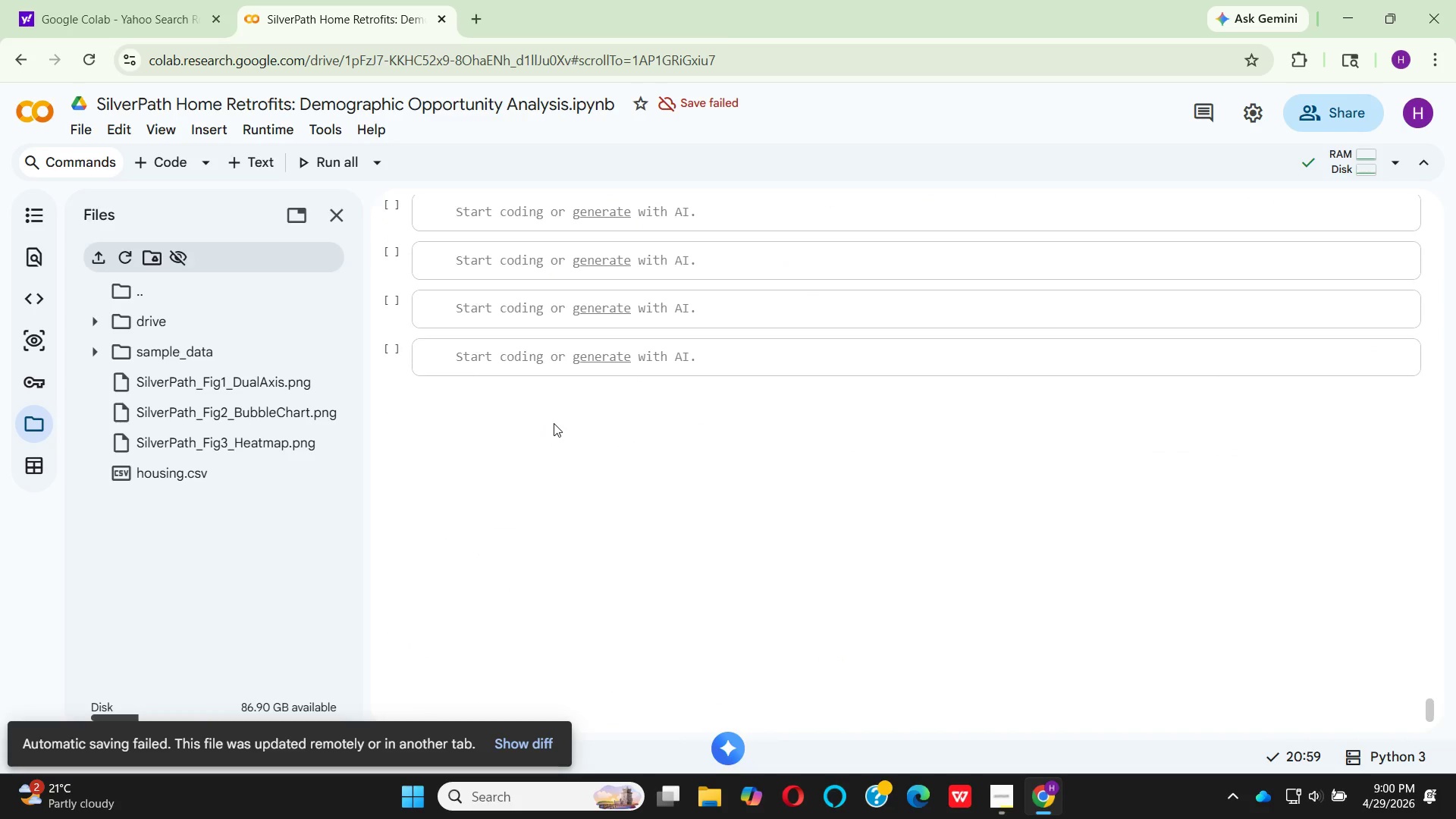 
scroll: coordinate [555, 423], scroll_direction: up, amount: 3.0
 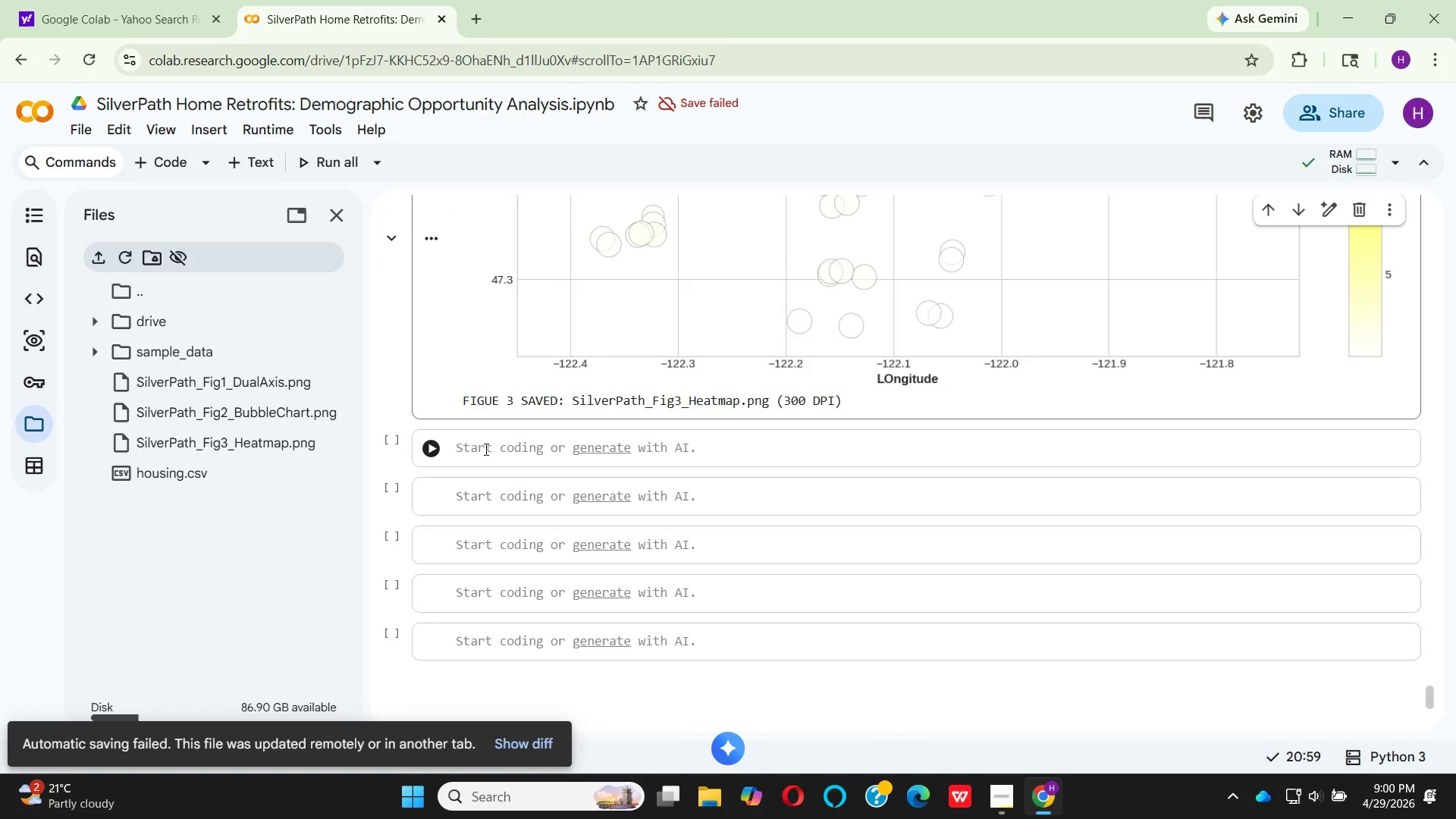 
left_click([485, 449])
 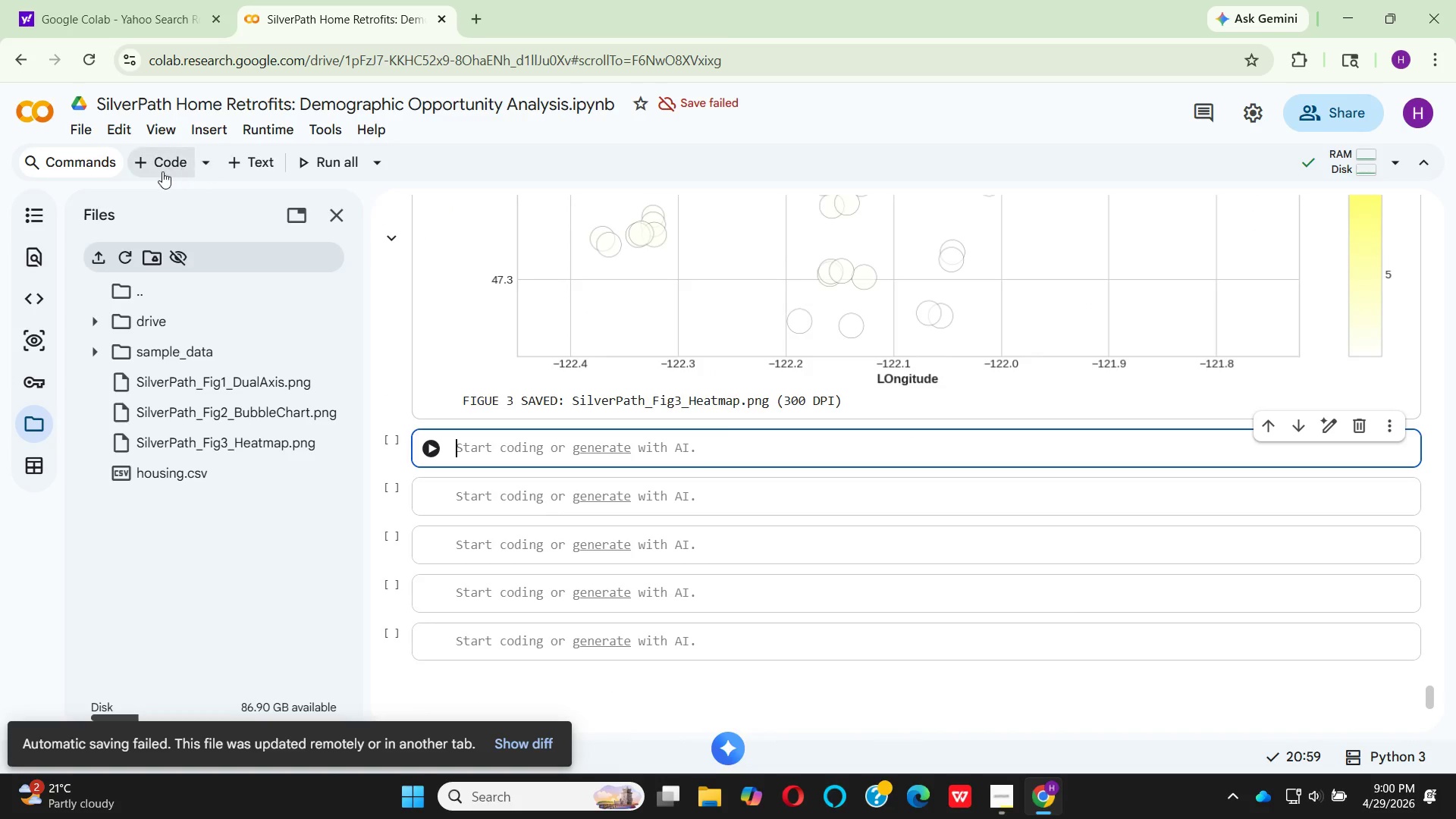 
double_click([162, 171])
 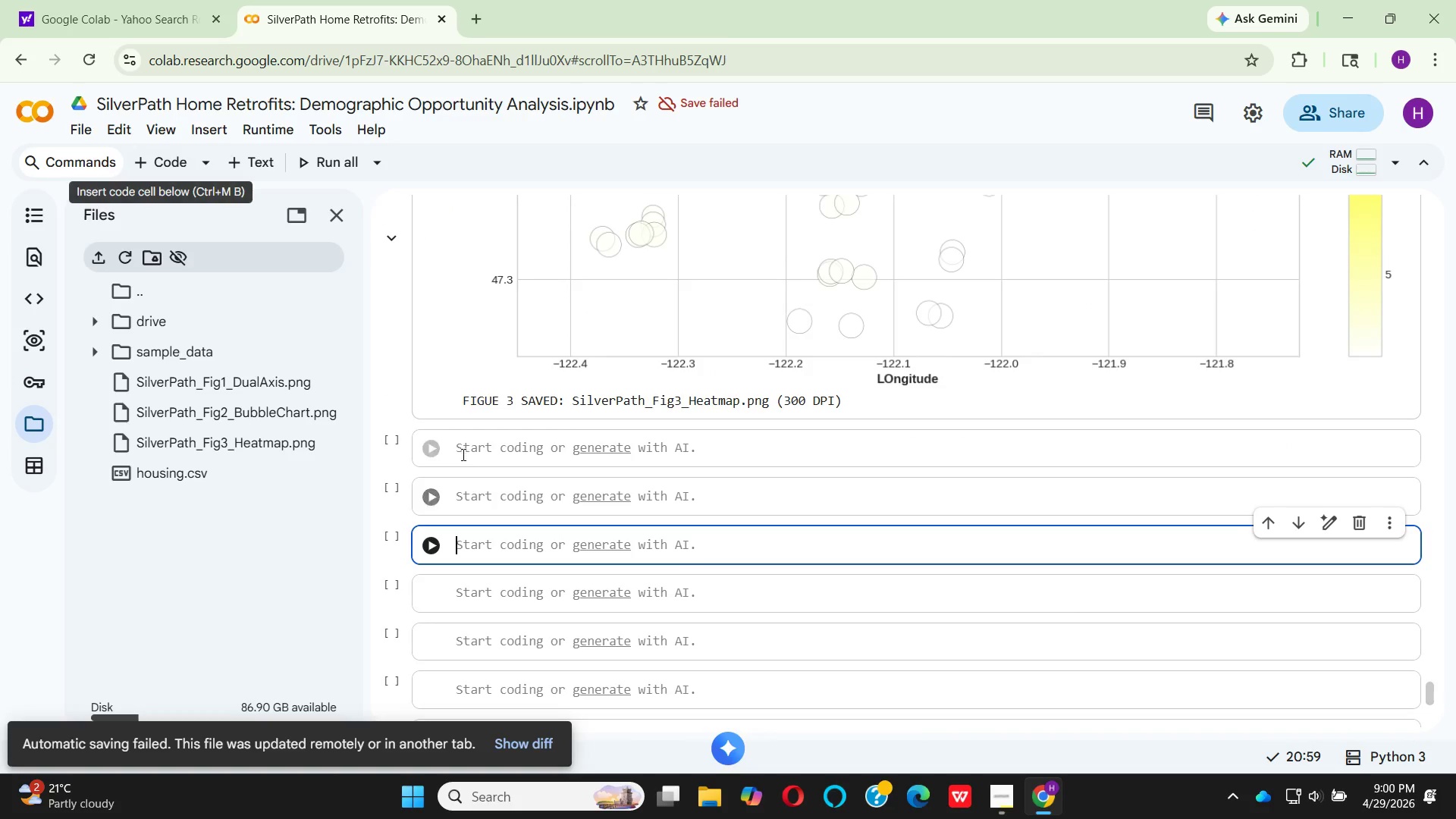 
left_click([465, 453])
 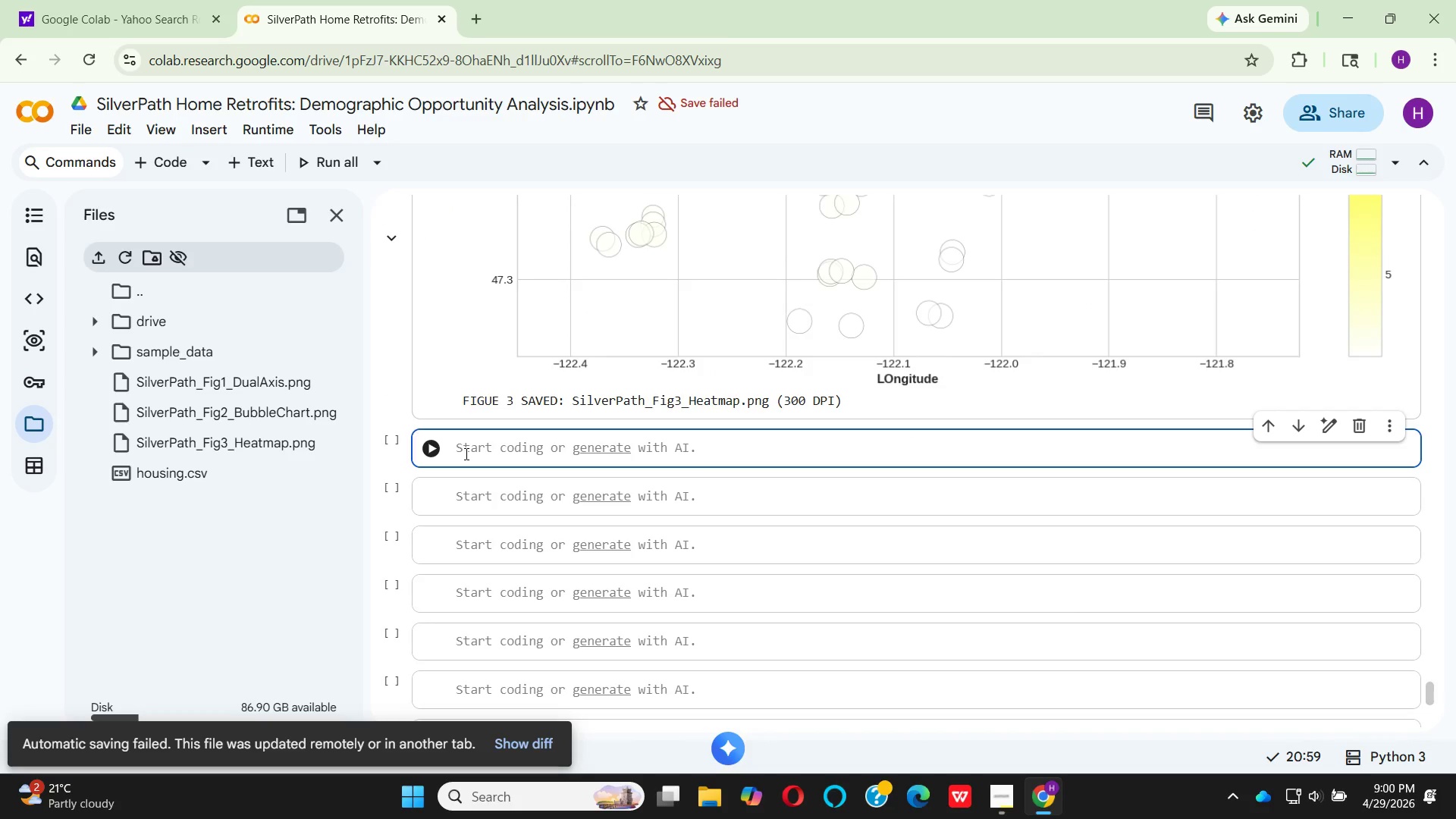 
scroll: coordinate [582, 456], scroll_direction: up, amount: 19.0
 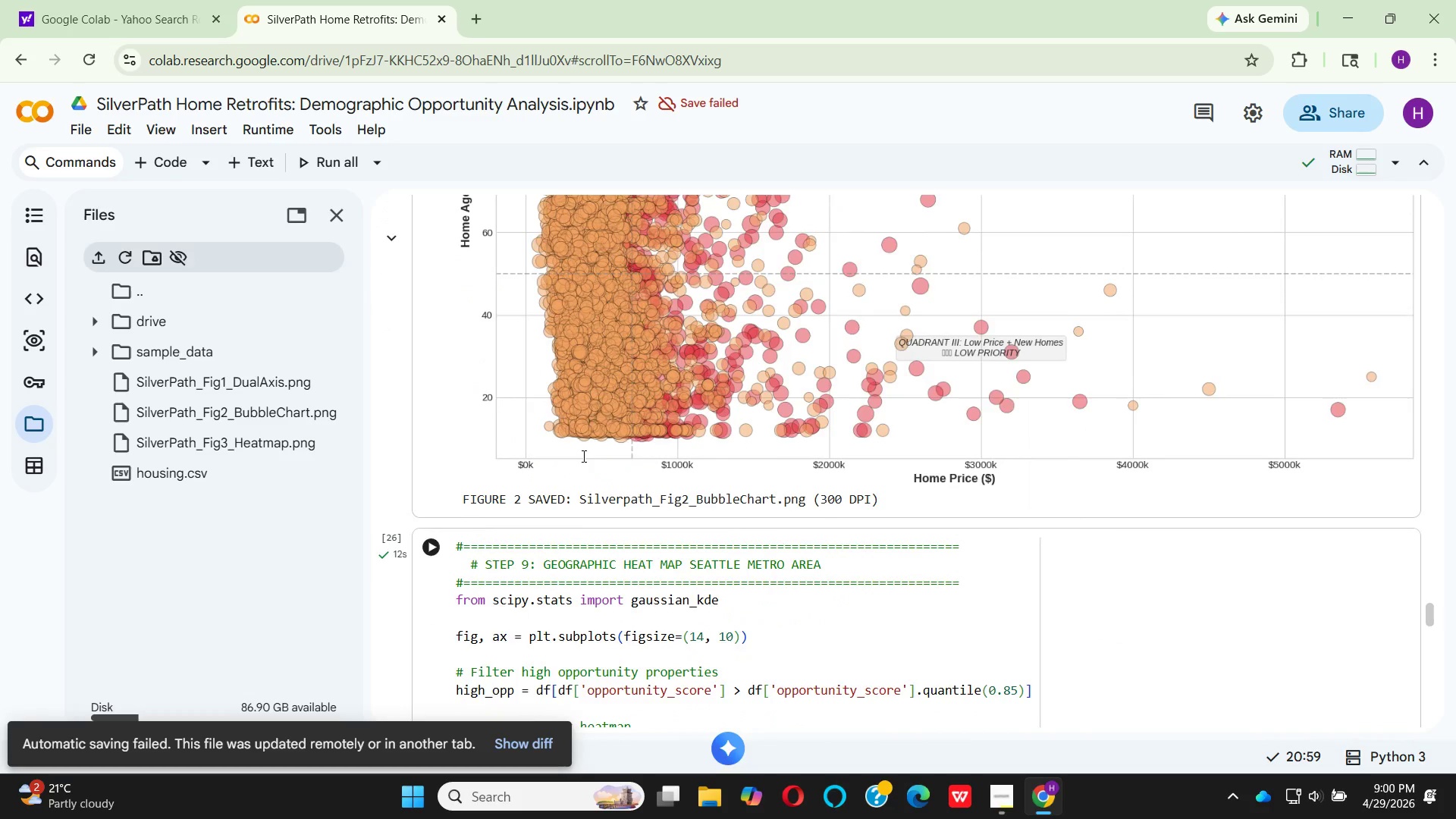 
scroll: coordinate [582, 456], scroll_direction: down, amount: 18.0
 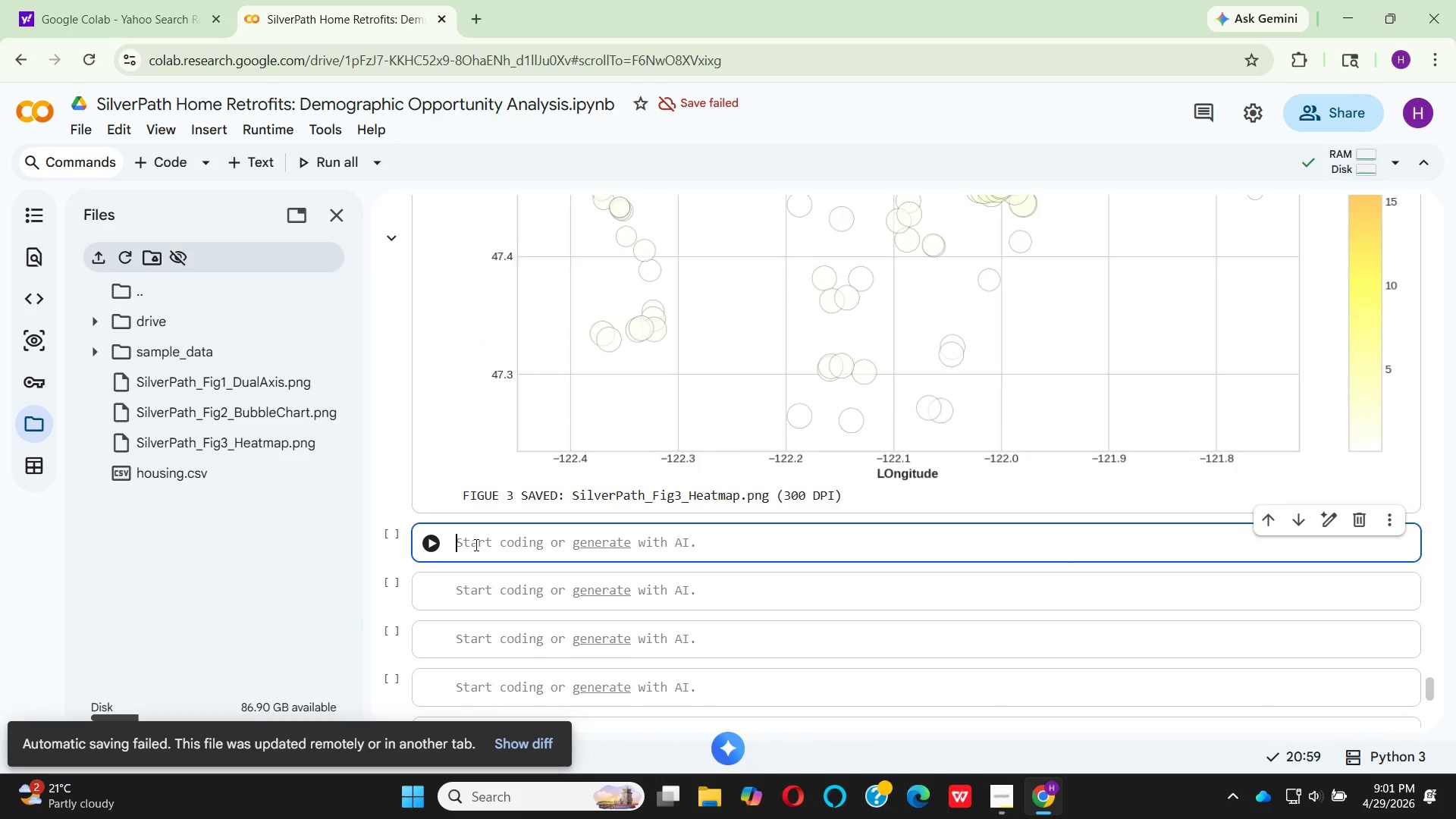 
key(Shift+3)
 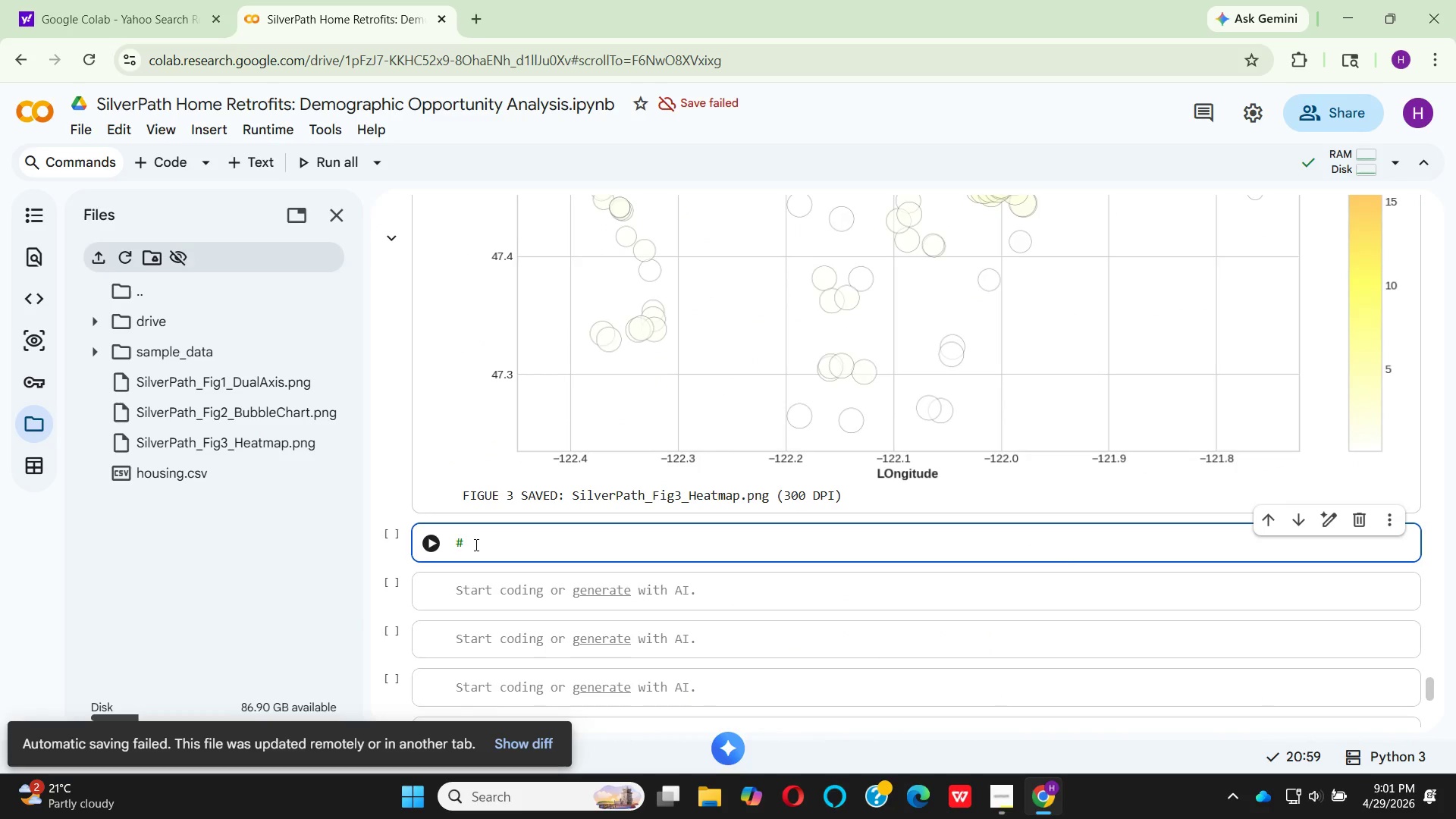 
hold_key(key=Equal, duration=1.5)
 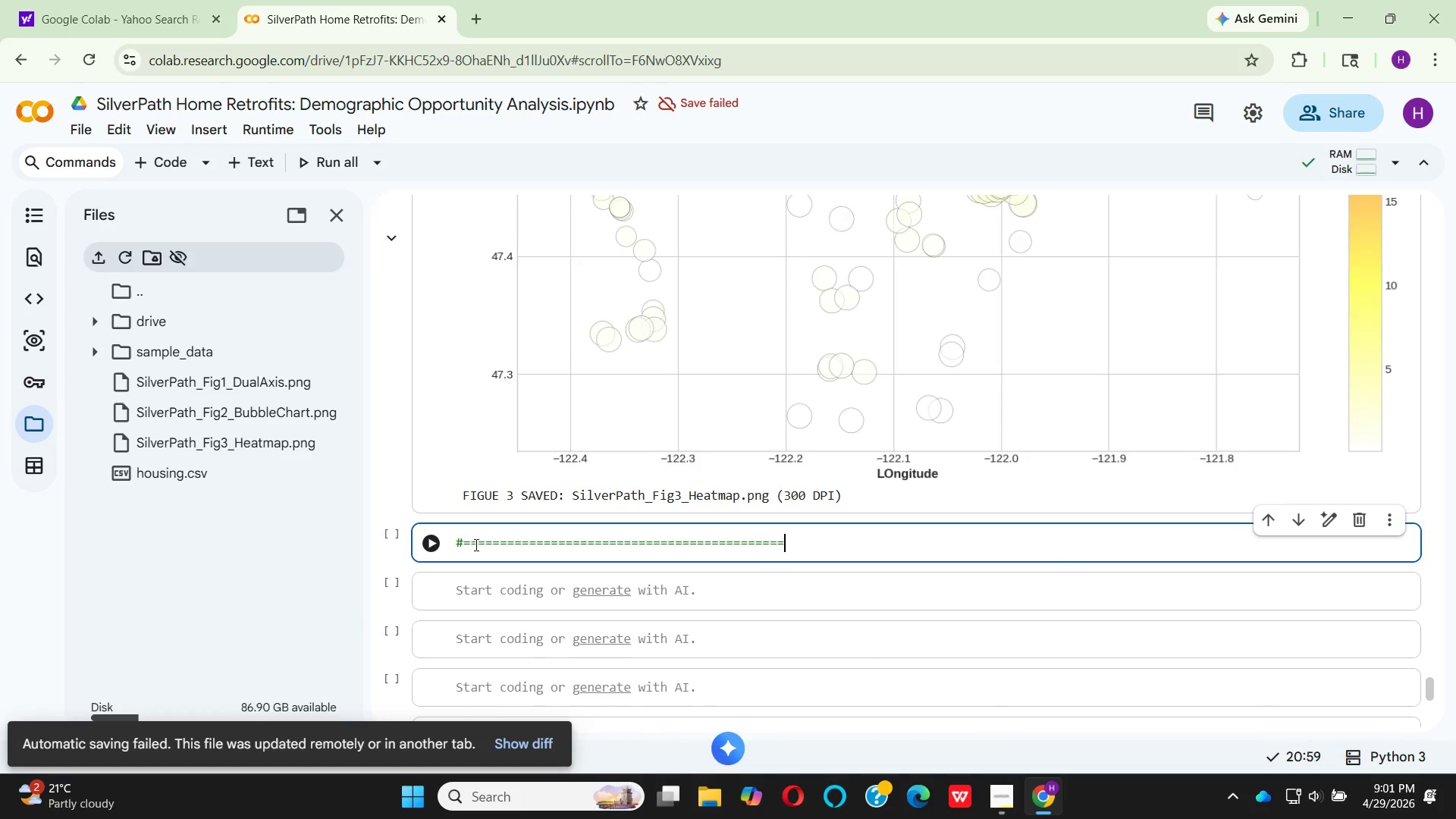 
hold_key(key=Equal, duration=0.94)
 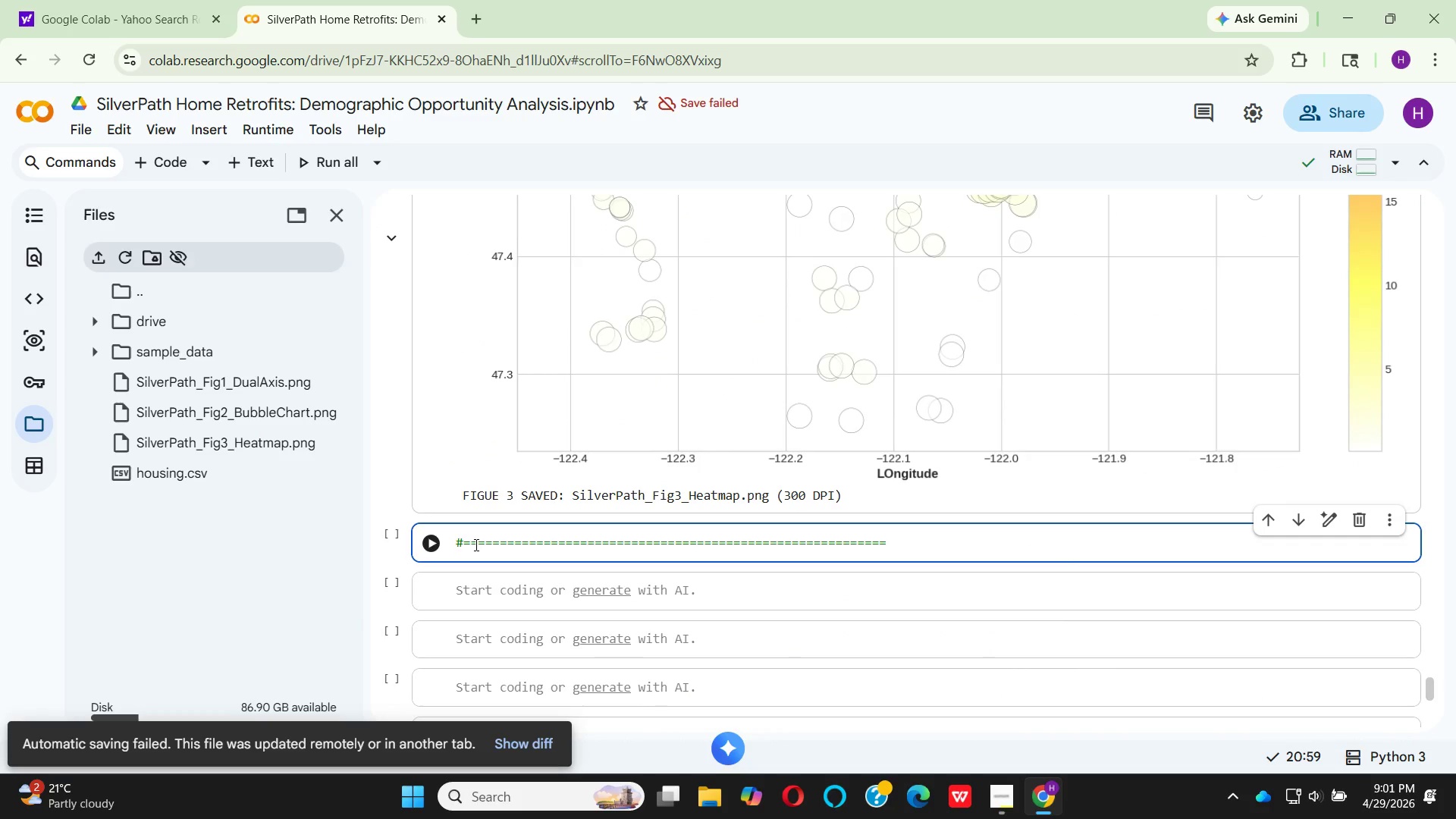 
key(Enter)
 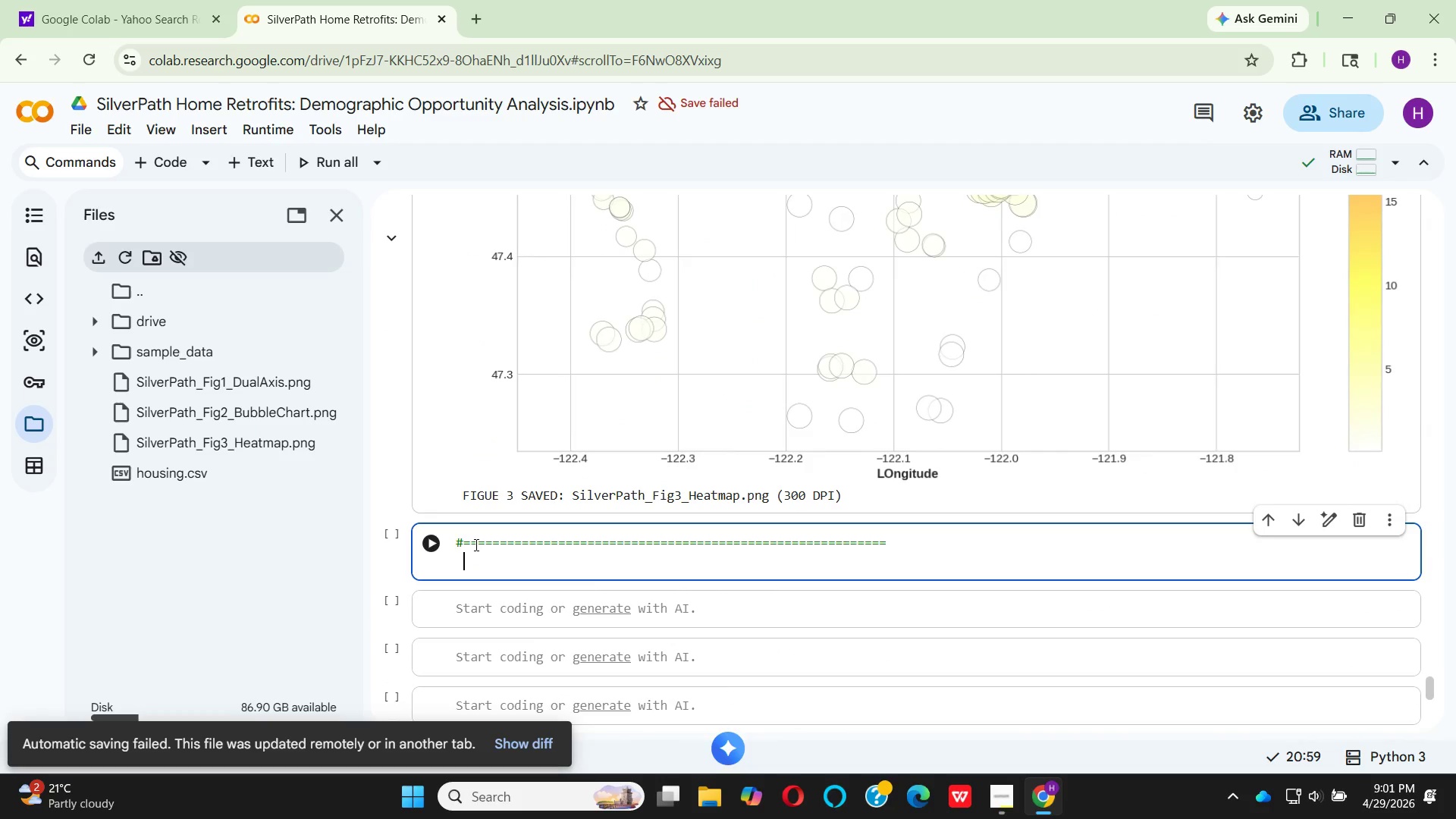 
type(  # step 10: )
 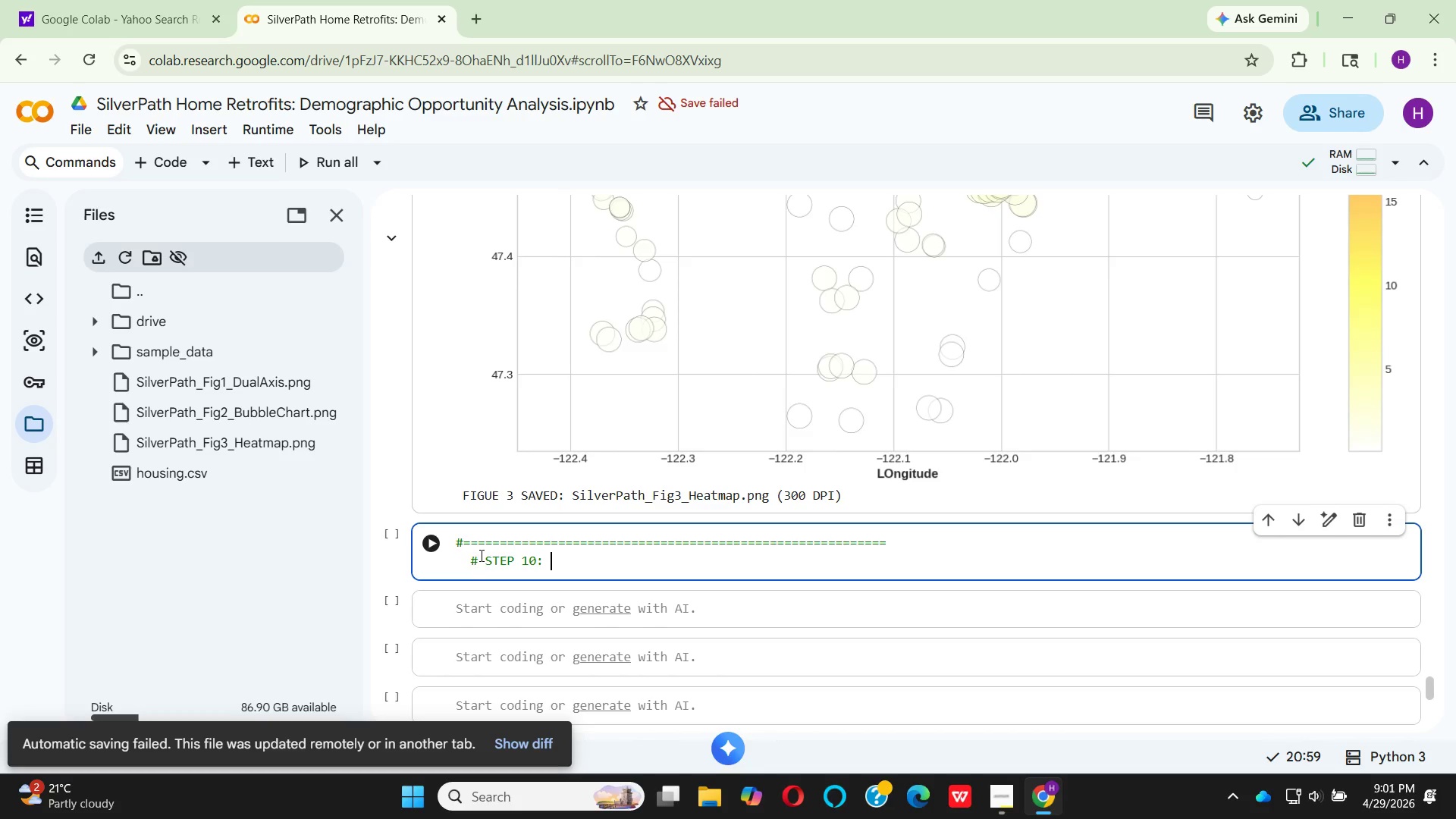 
wait(6.53)
 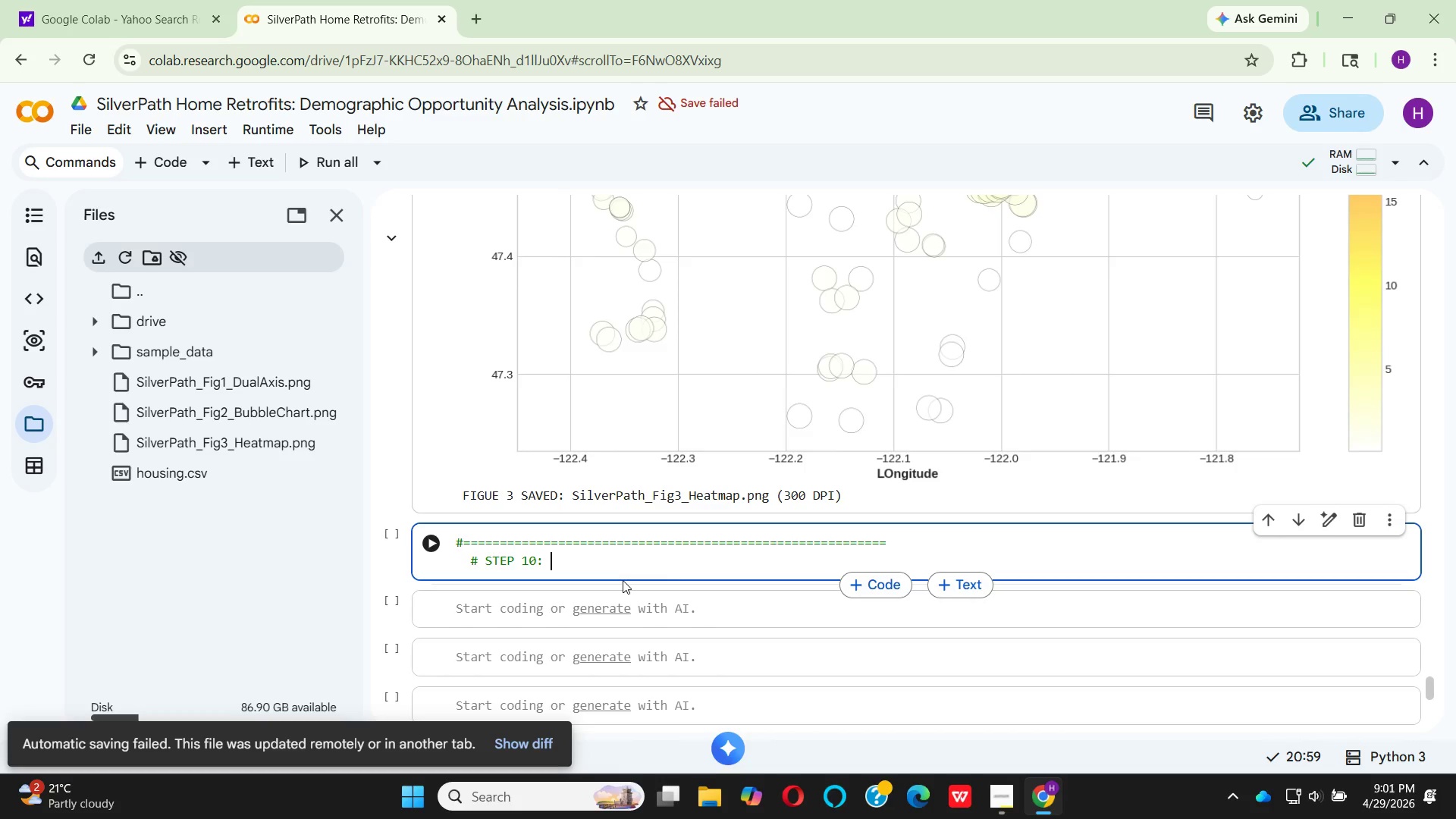 
scroll: coordinate [568, 541], scroll_direction: up, amount: 16.0
 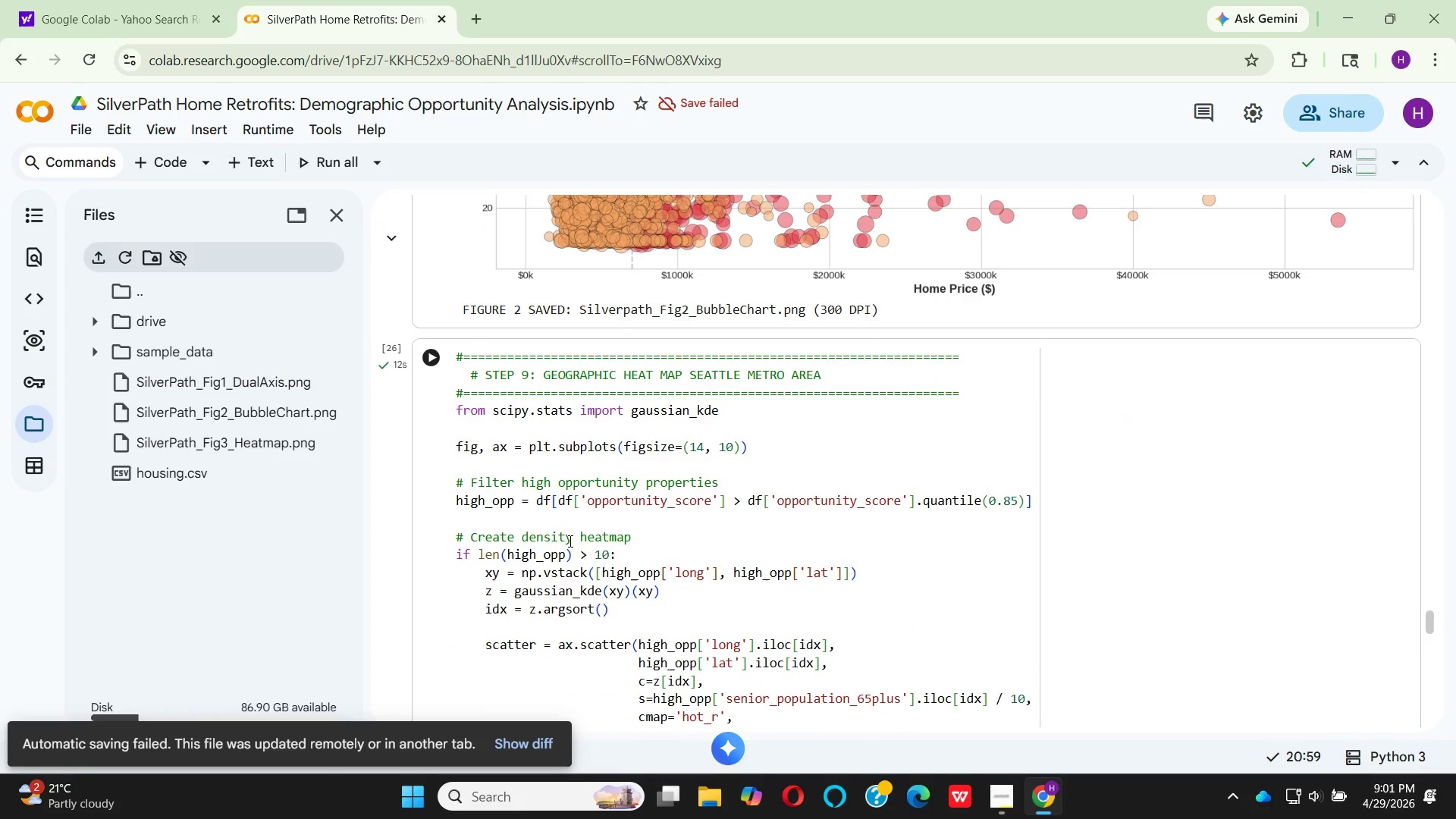 
scroll: coordinate [569, 541], scroll_direction: down, amount: 2.0
 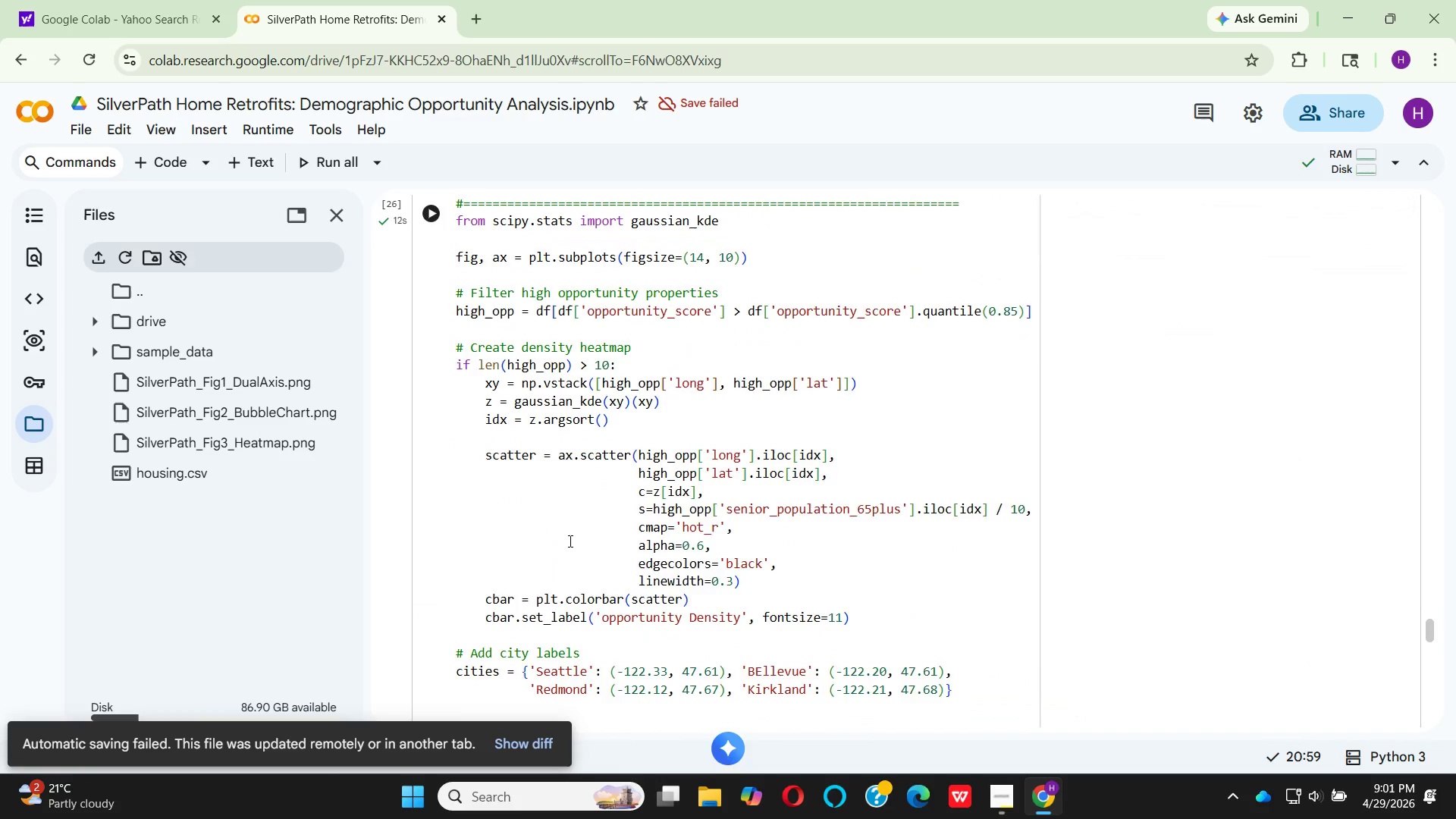 
scroll: coordinate [569, 541], scroll_direction: up, amount: 2.0
 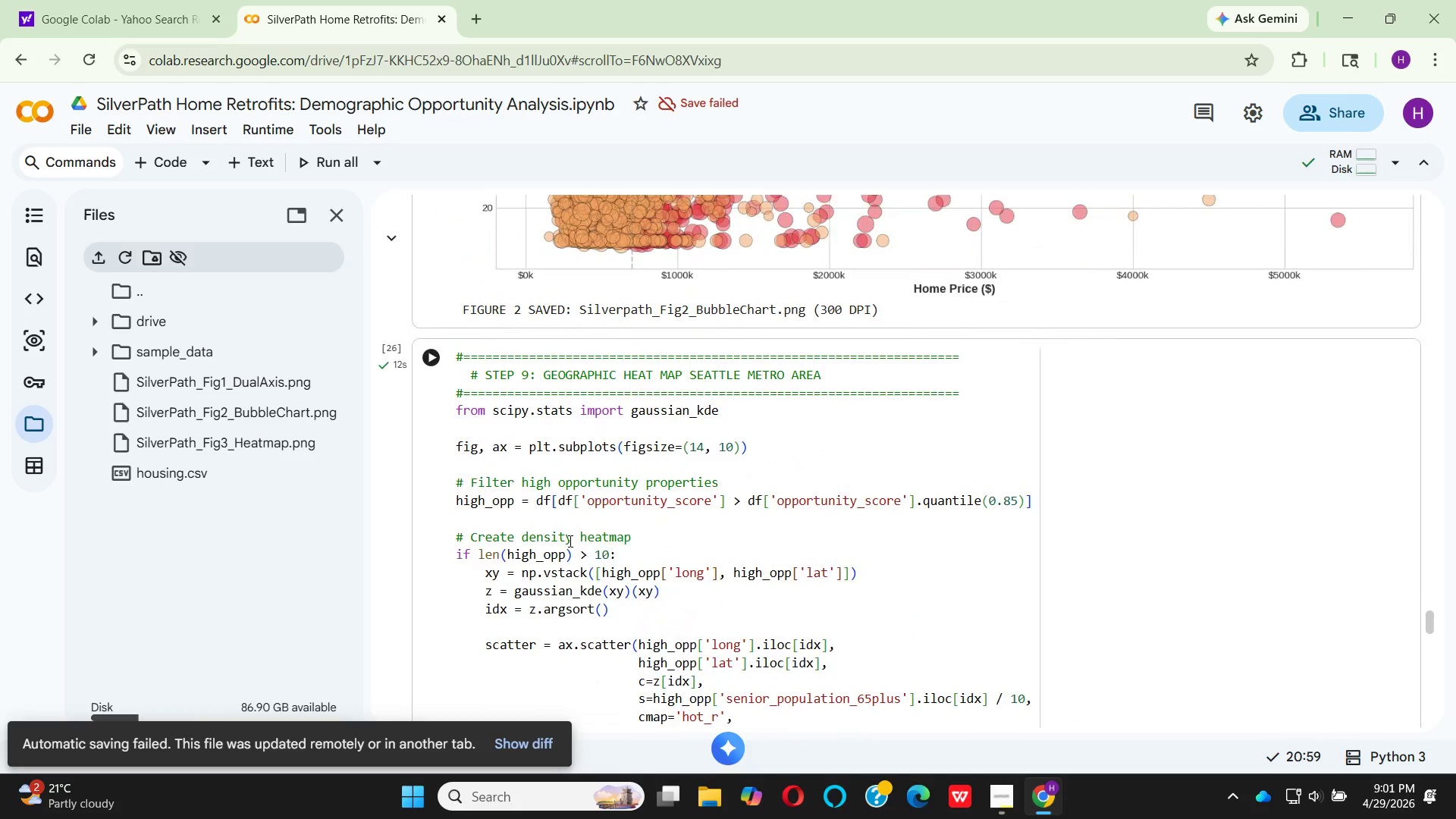 
scroll: coordinate [571, 528], scroll_direction: down, amount: 9.0
 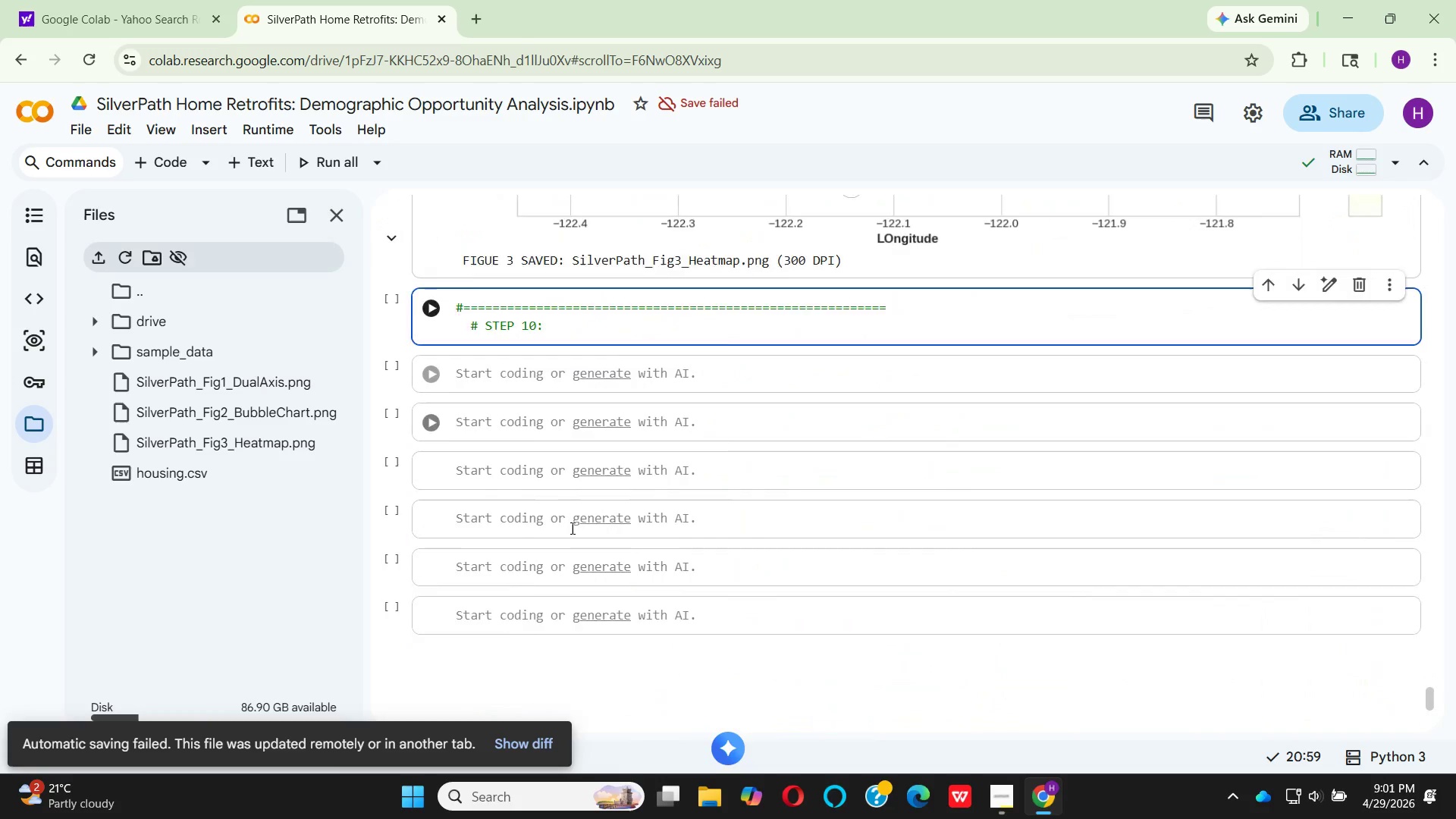 
scroll: coordinate [564, 526], scroll_direction: up, amount: 1.0
 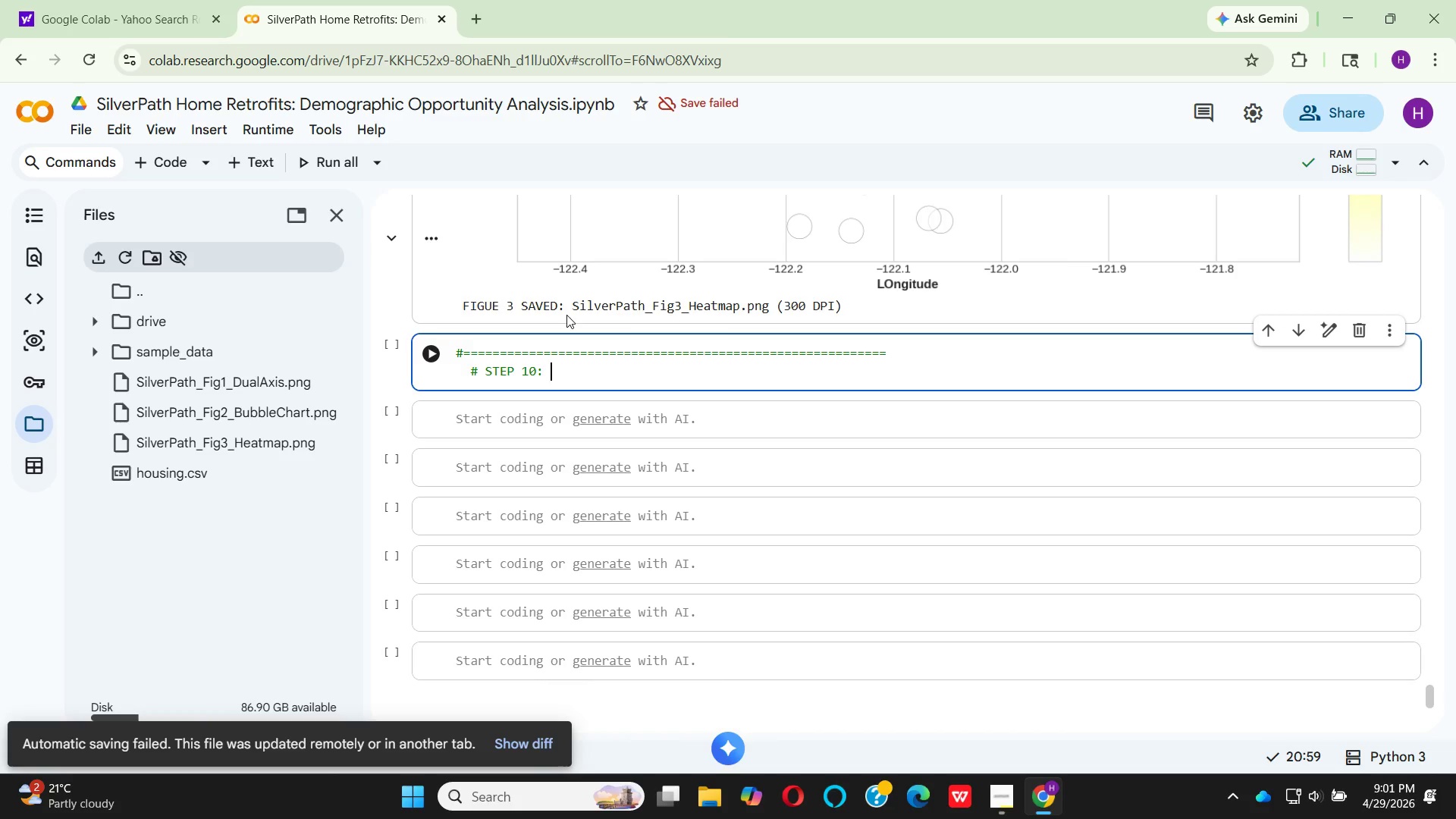 
wait(22.4)
 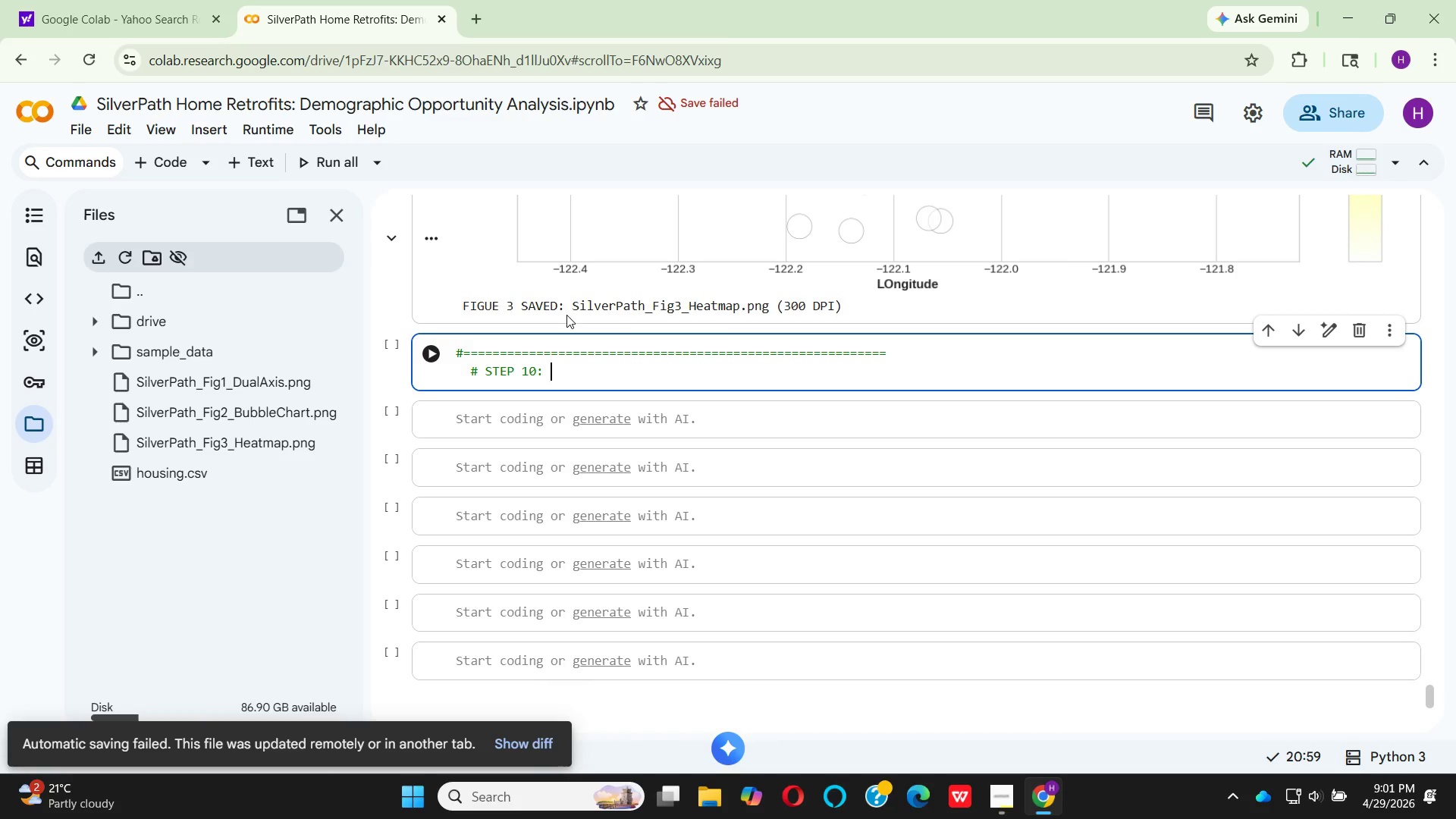 
scroll: coordinate [861, 416], scroll_direction: up, amount: 10.0
 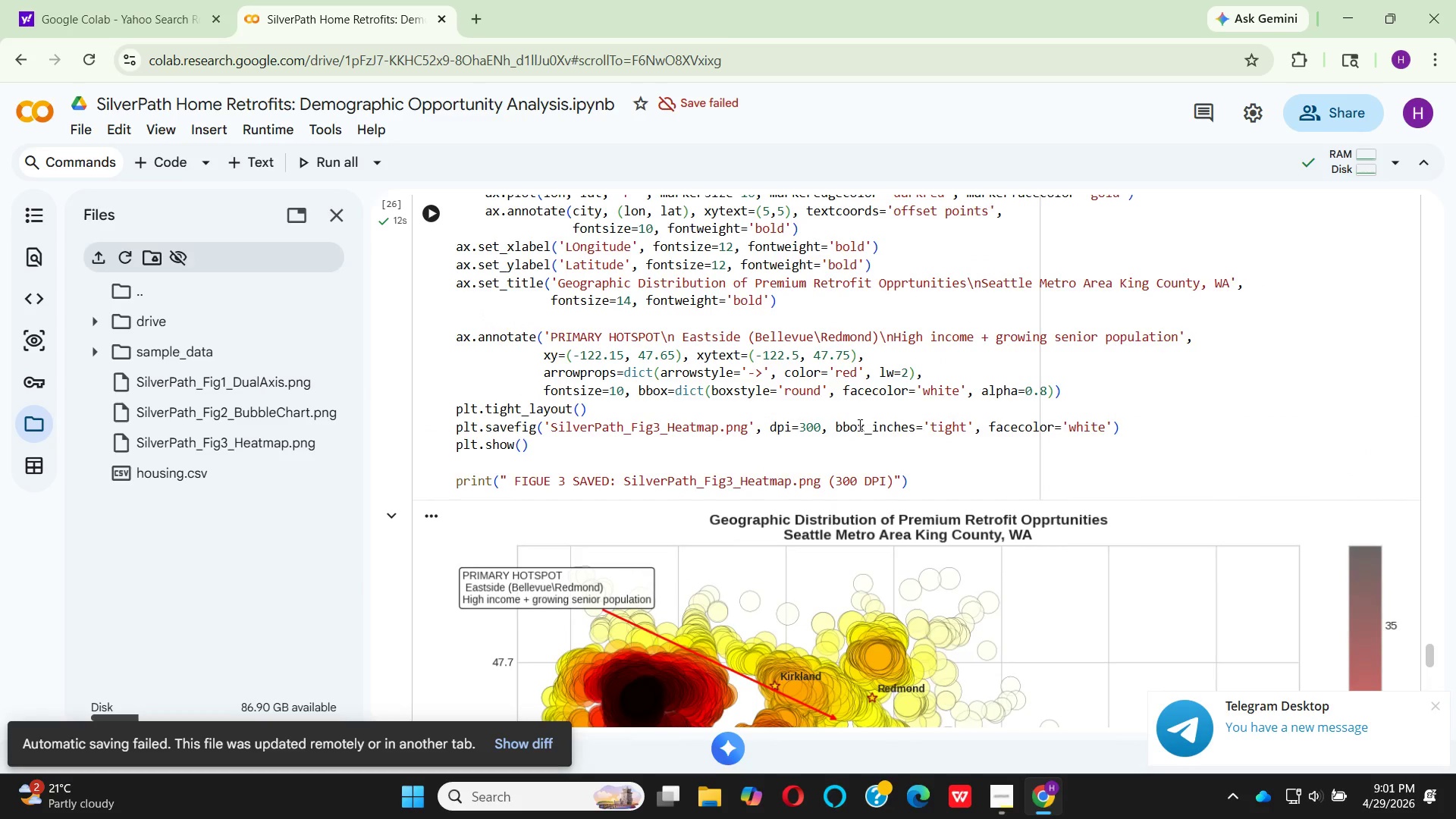 
scroll: coordinate [856, 430], scroll_direction: down, amount: 9.0
 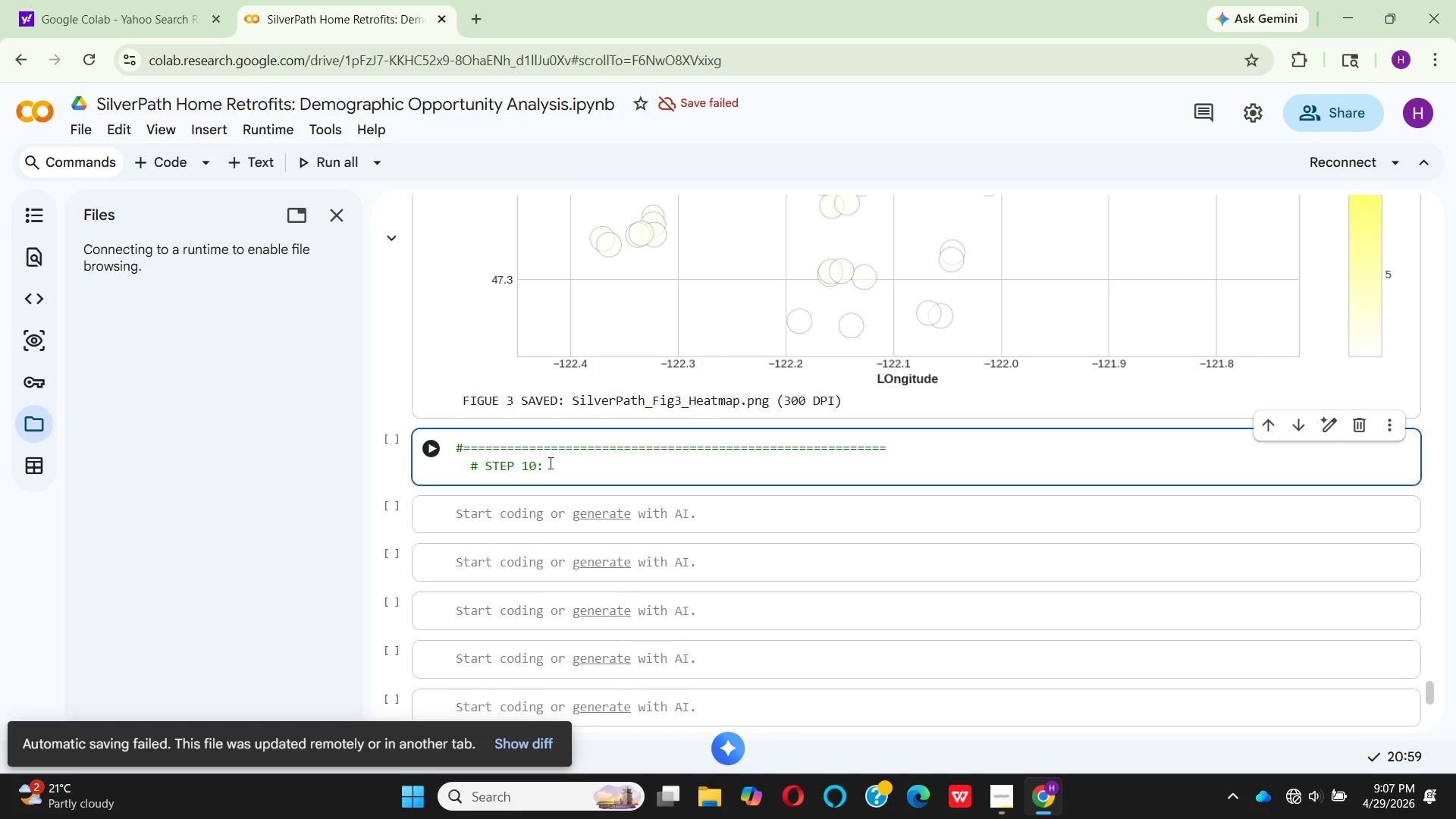 
wait(357.37)
 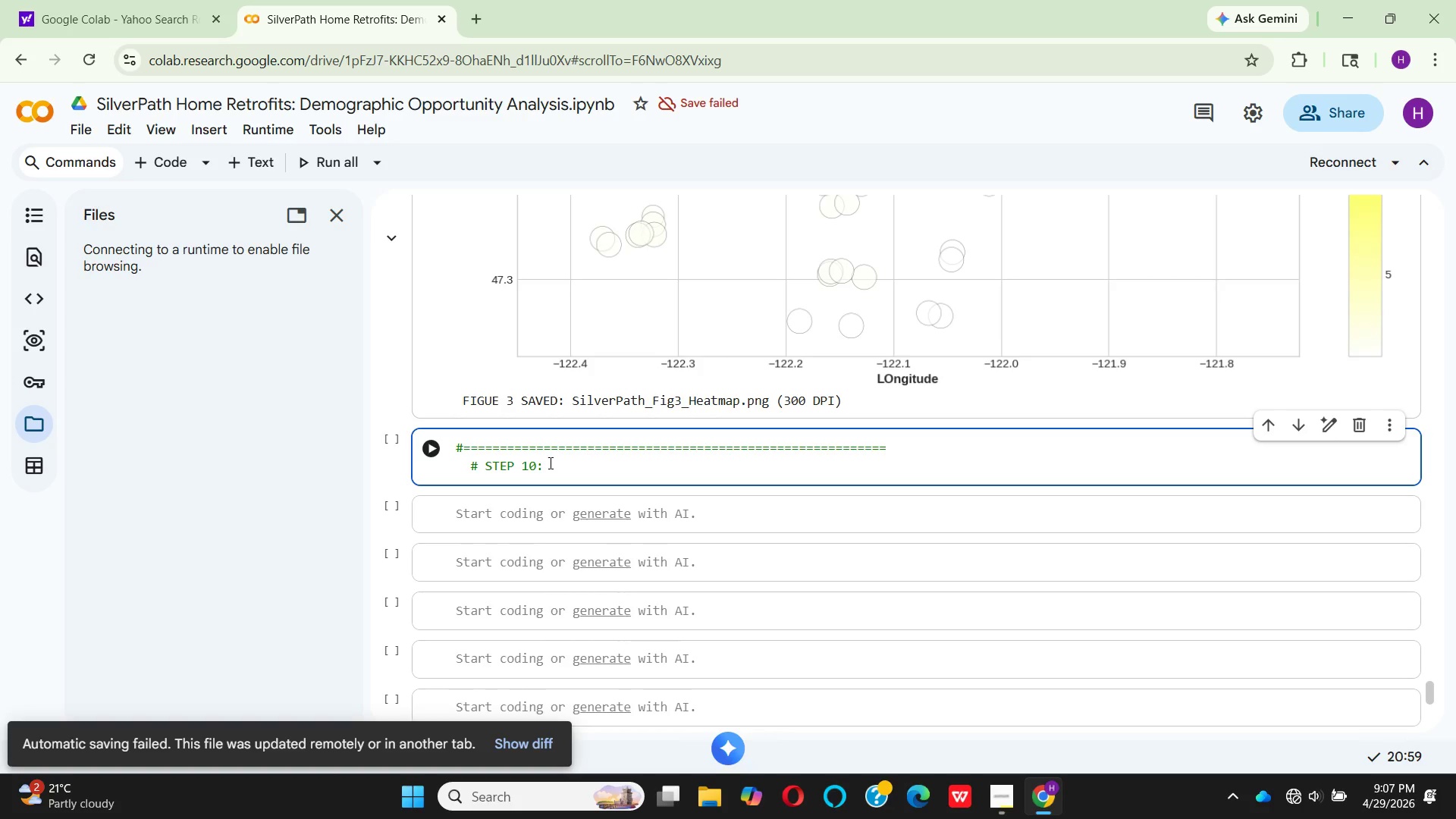 
left_click([1333, 806])
 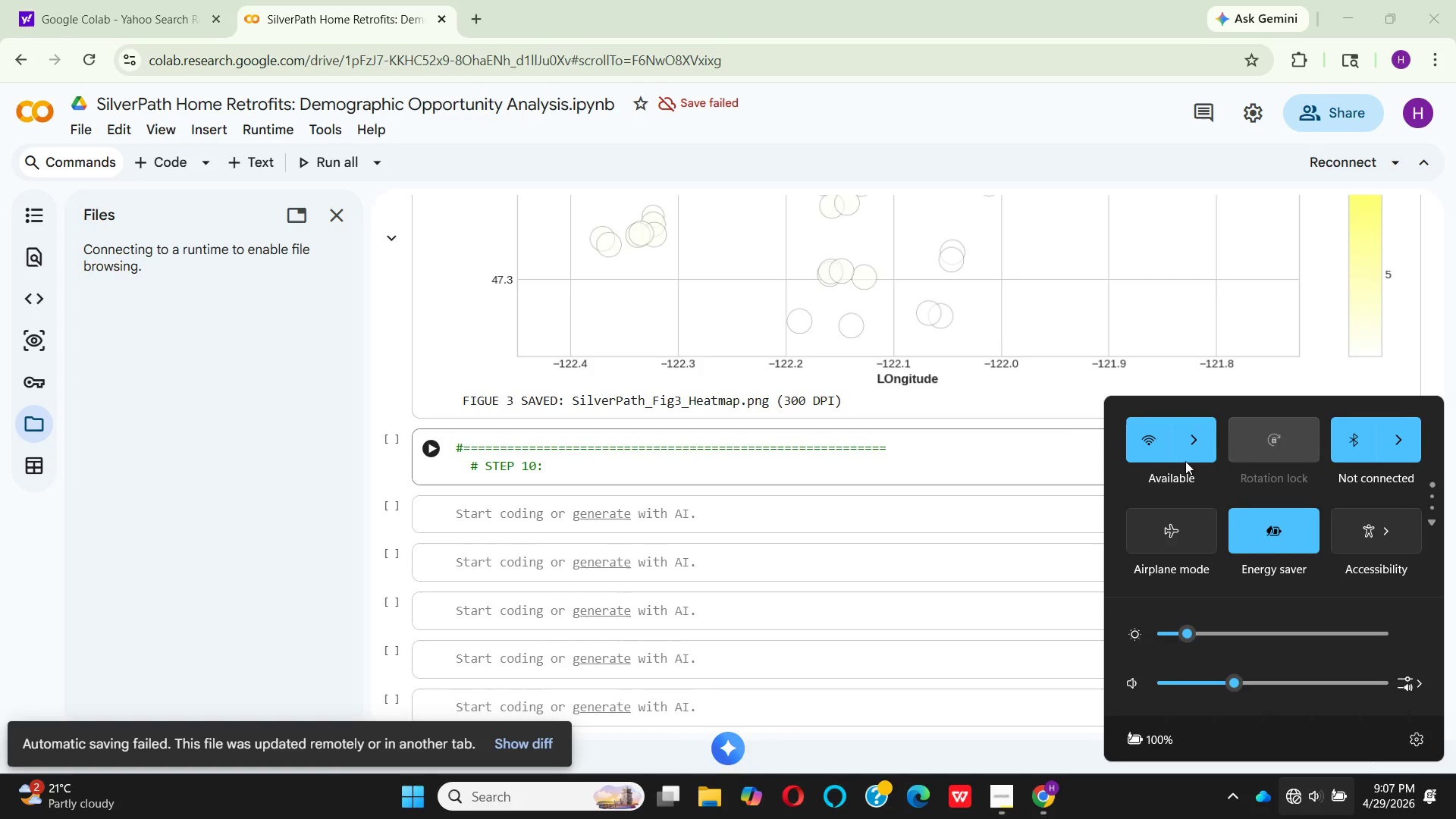 
left_click([1186, 449])
 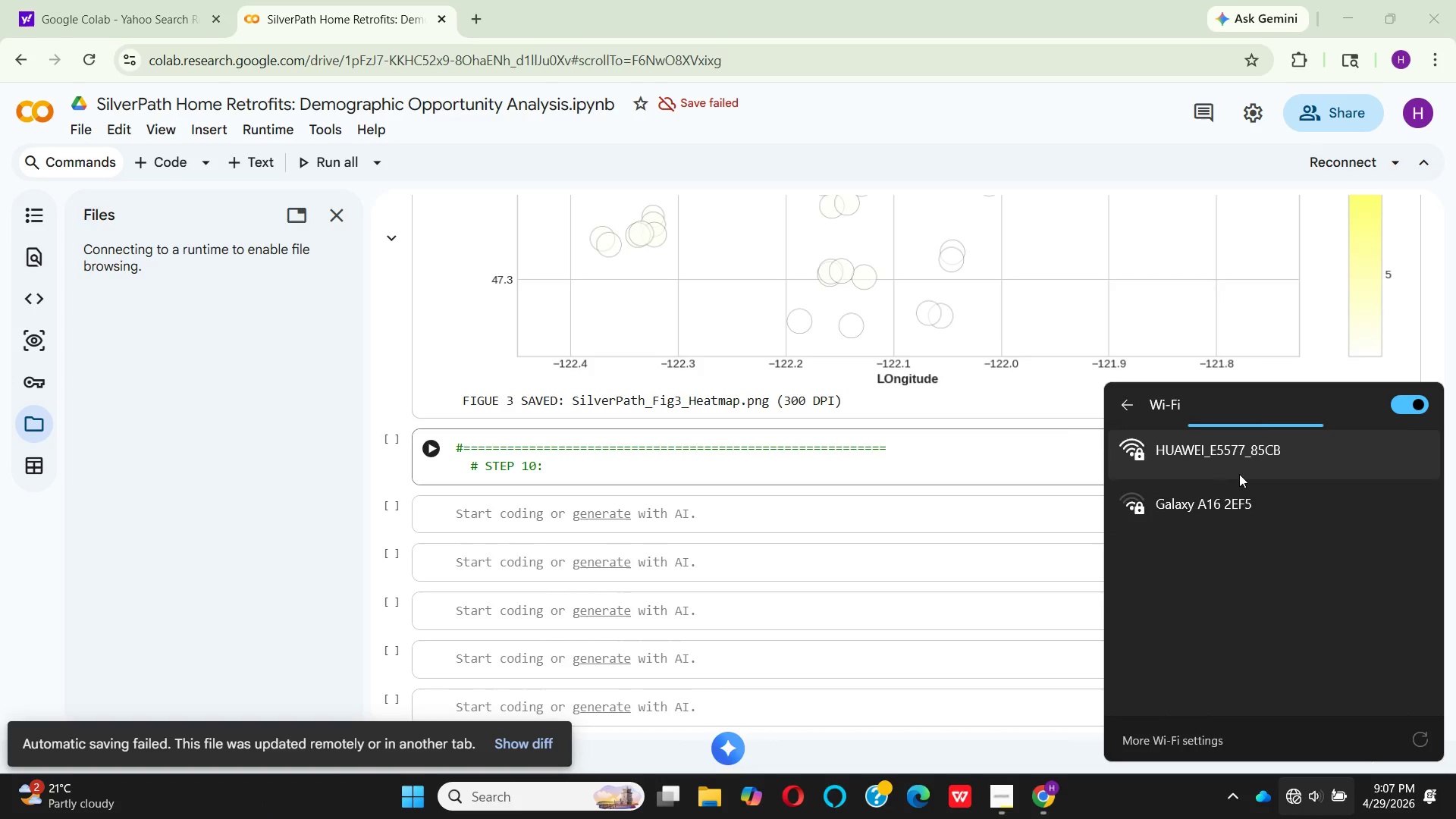 
left_click([1240, 473])
 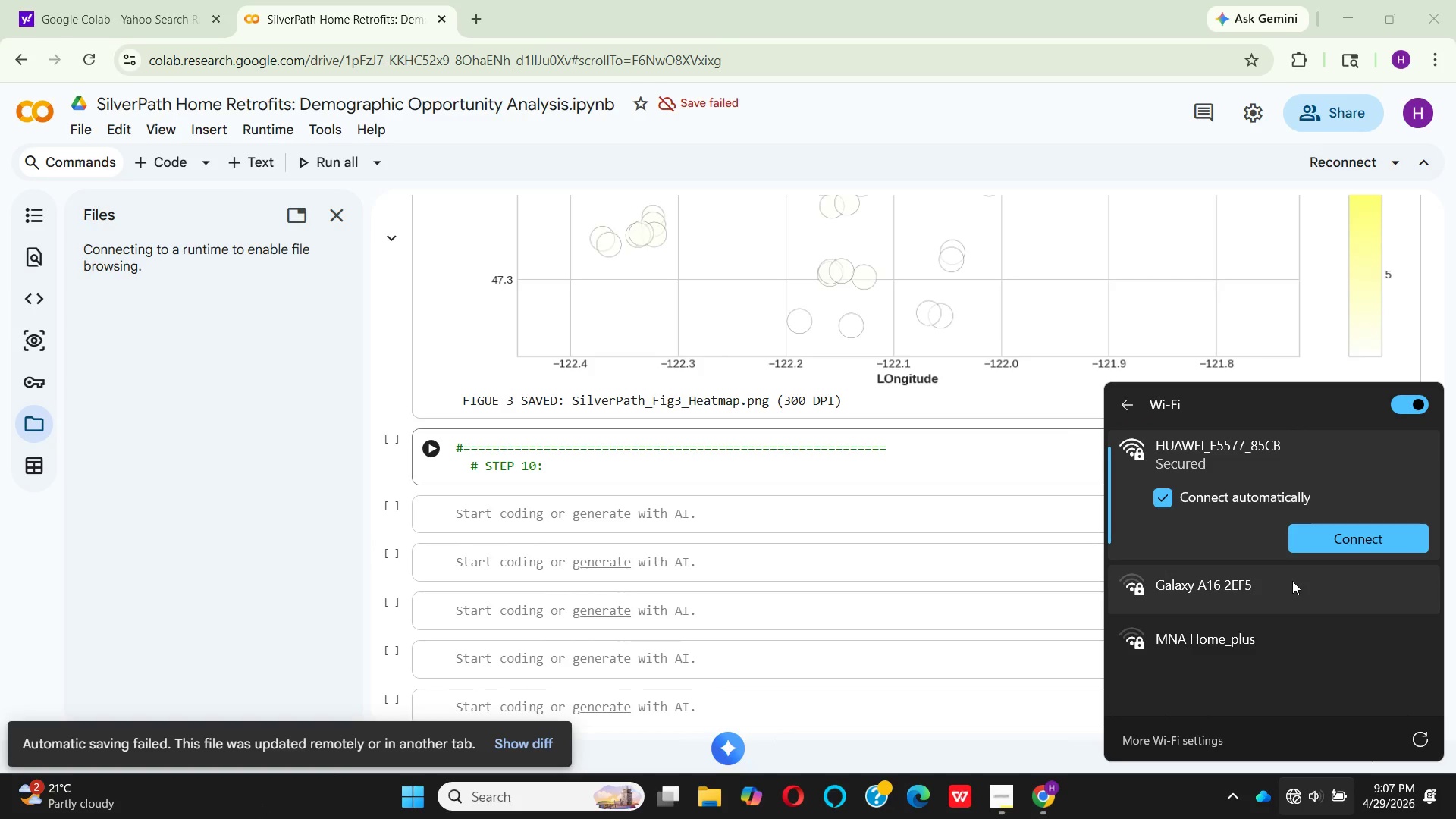 
left_click_drag(start_coordinate=[1351, 586], to_coordinate=[1354, 599])
 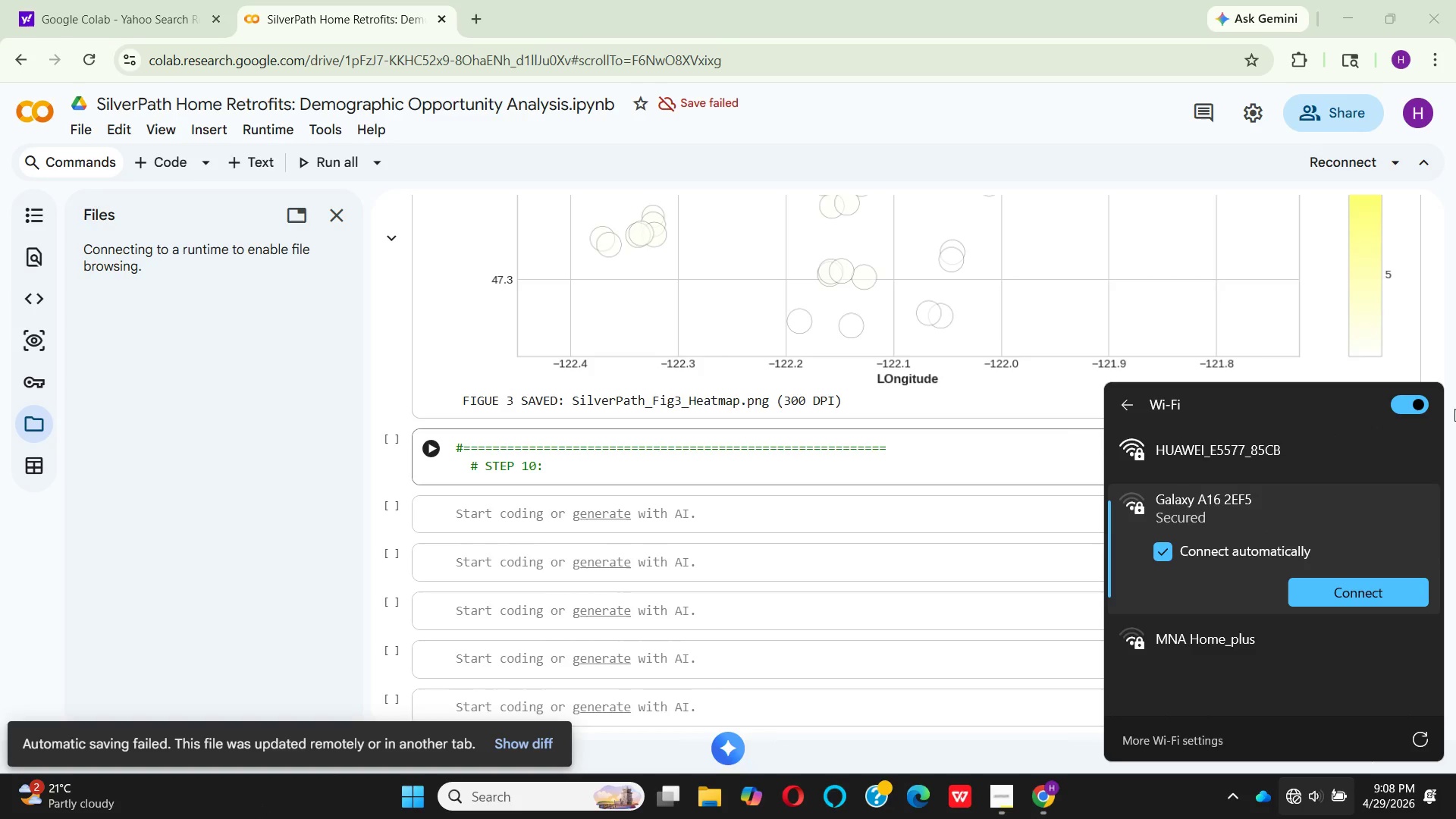 
left_click([1419, 403])
 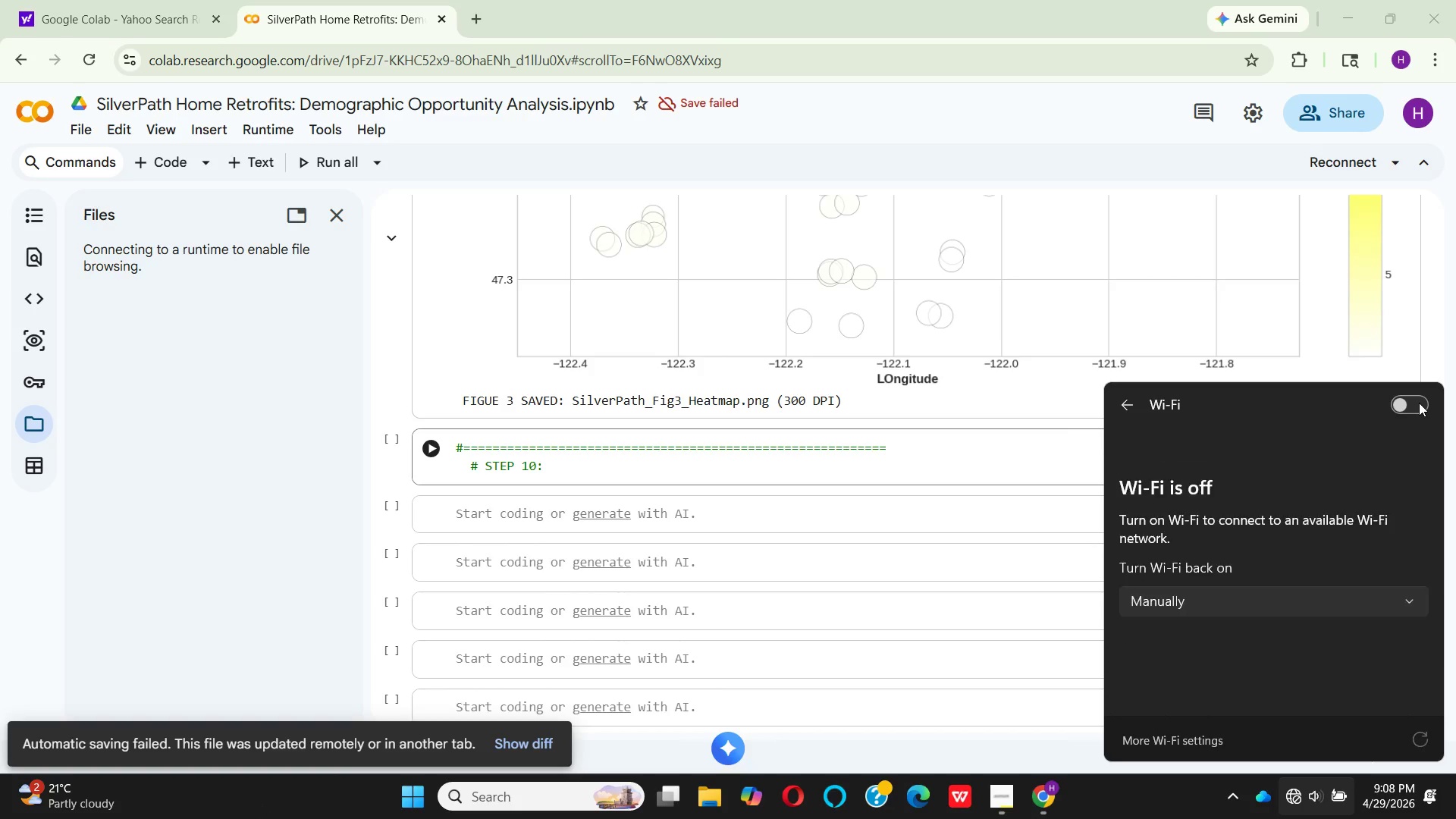 
left_click([1419, 403])
 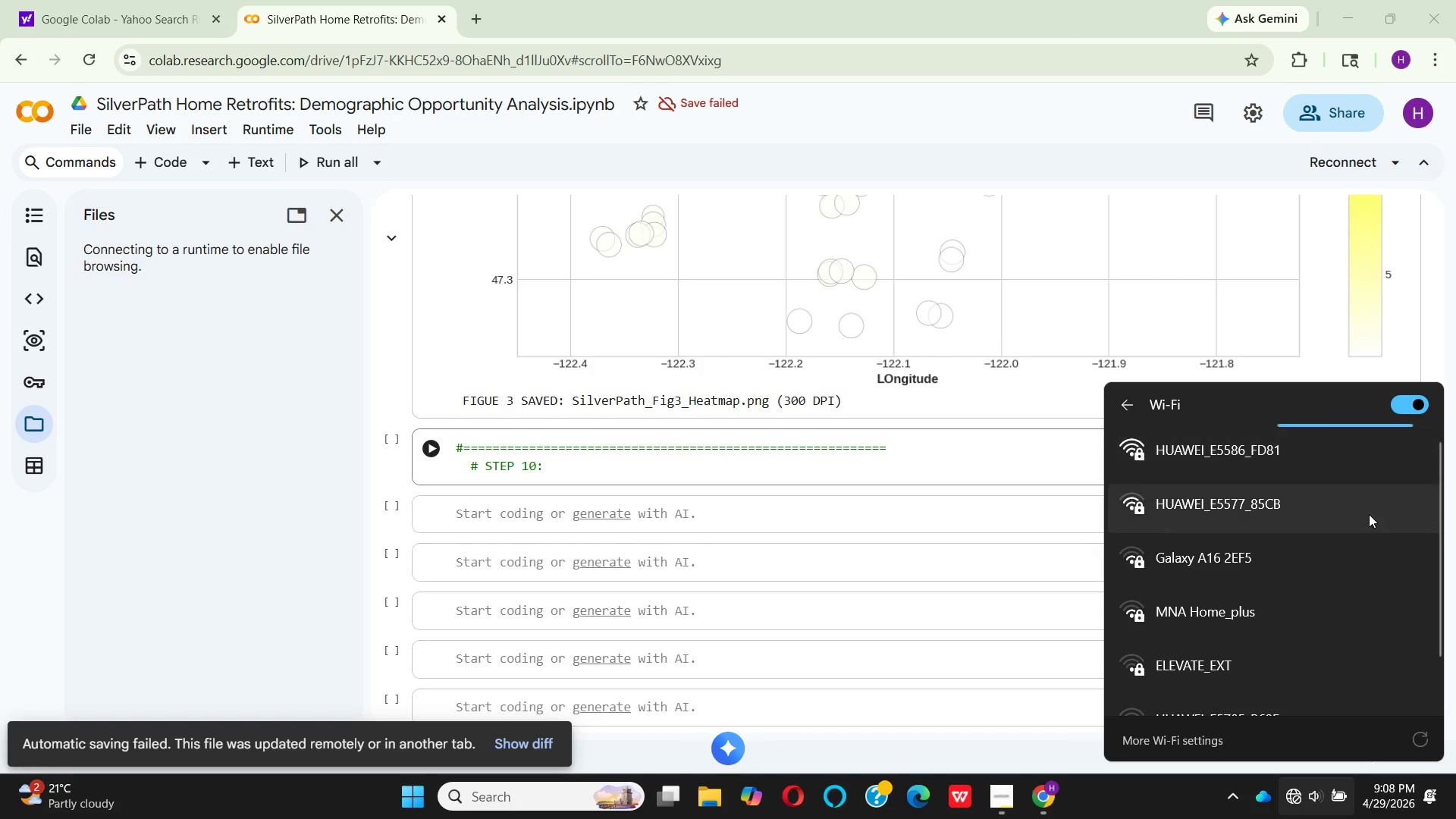 
left_click([1336, 457])
 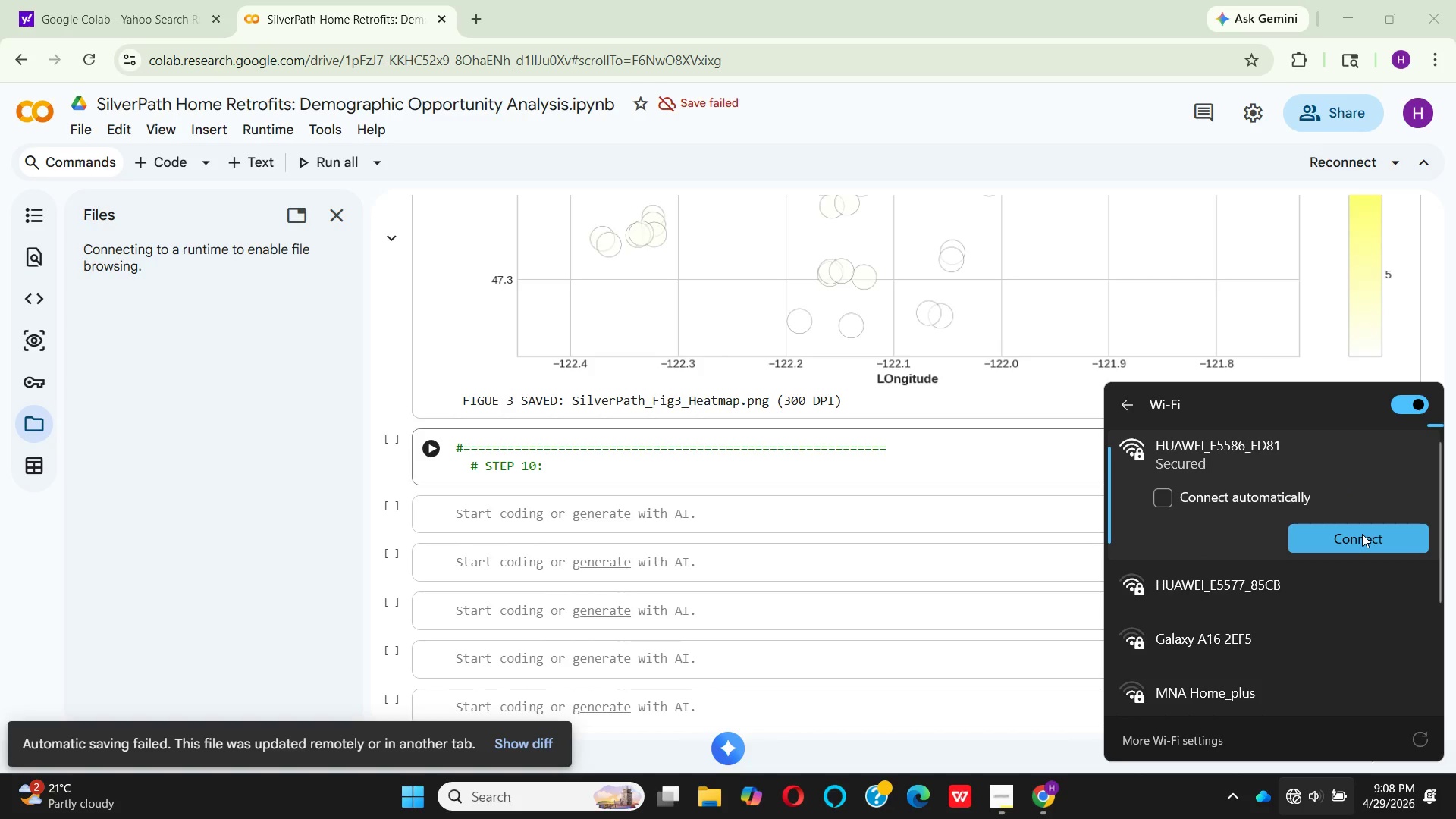 
left_click([1362, 534])
 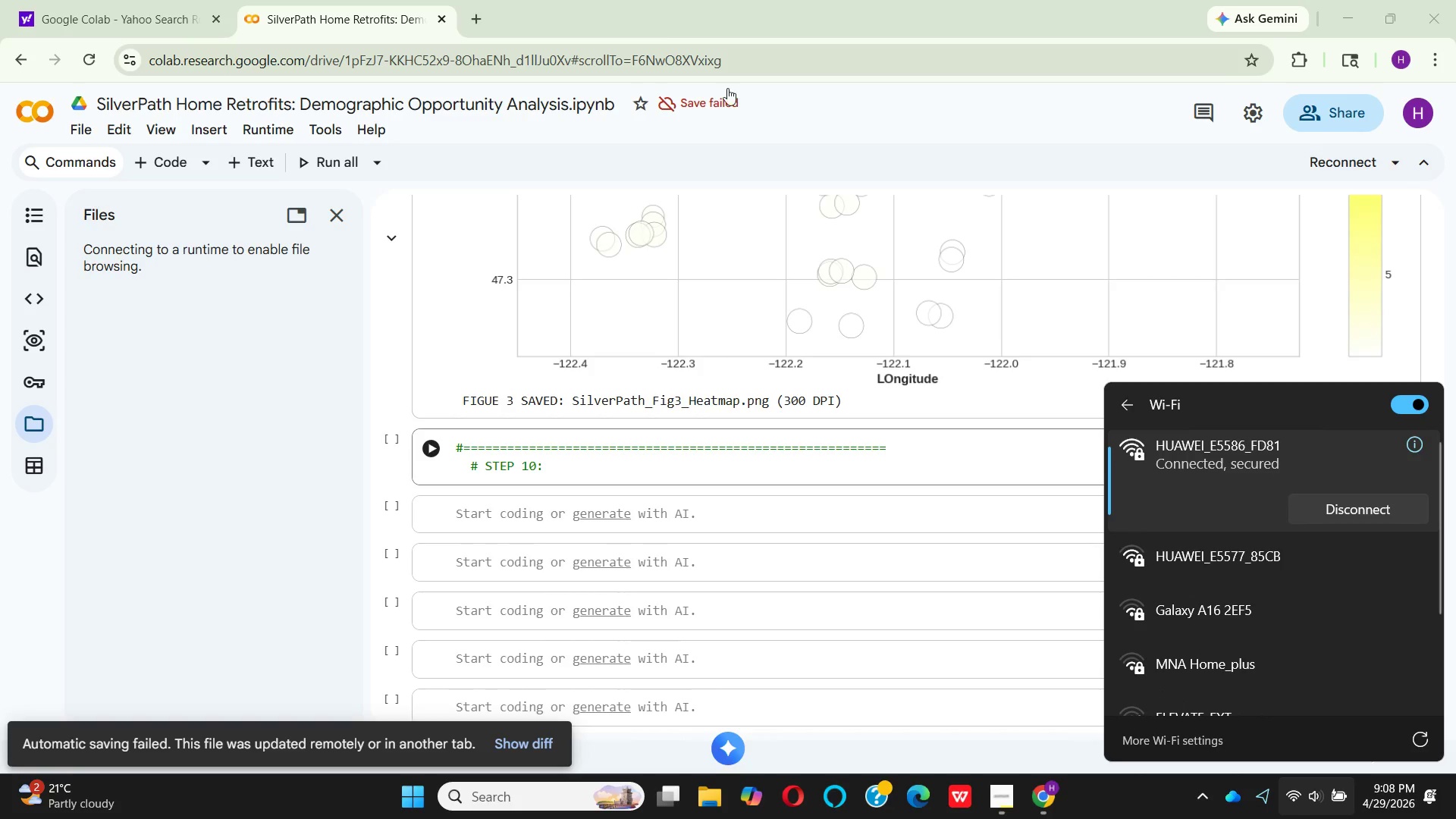 
wait(5.66)
 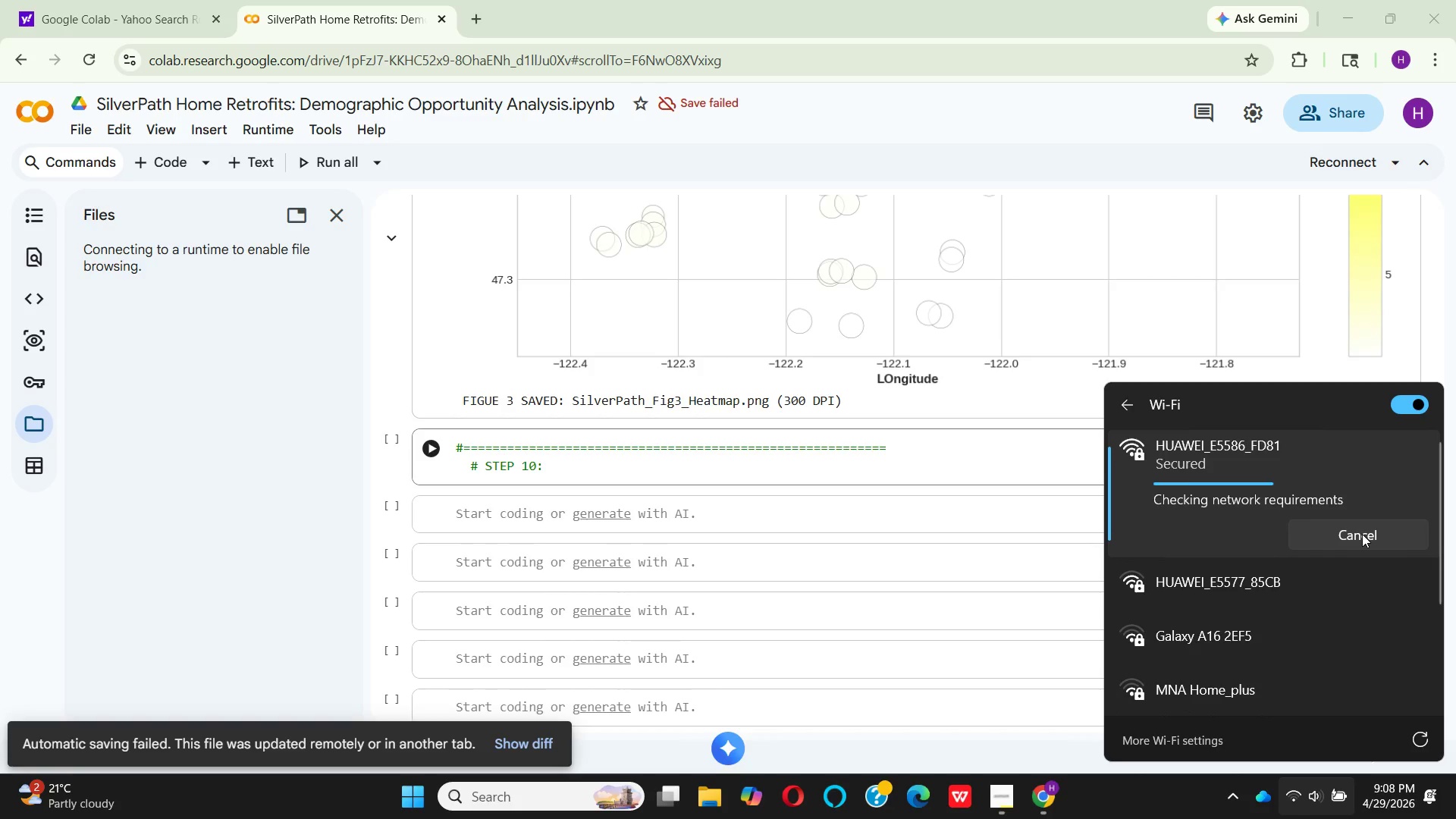 
scroll: coordinate [1192, 715], scroll_direction: up, amount: 5.0